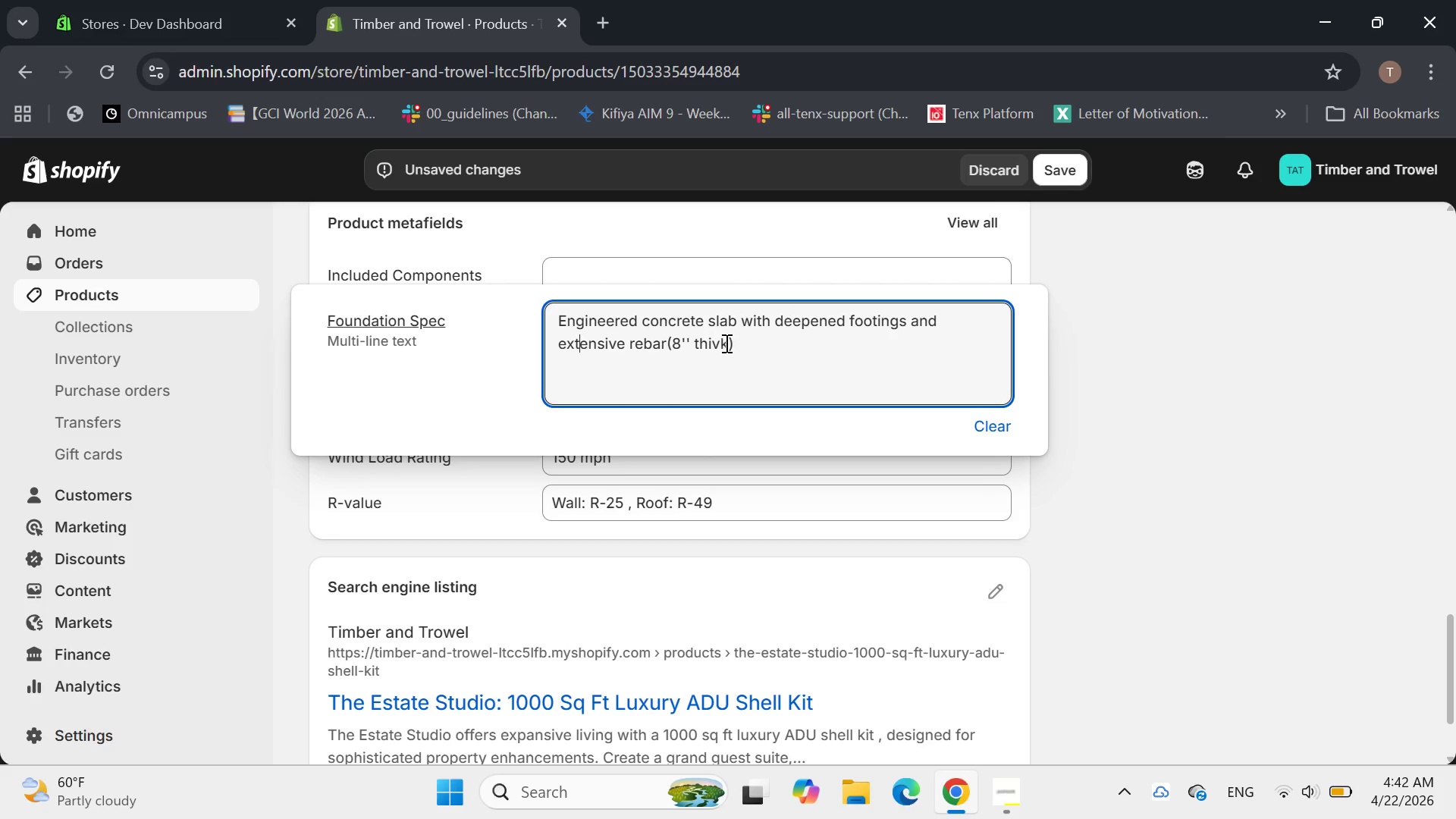 
left_click([719, 342])
 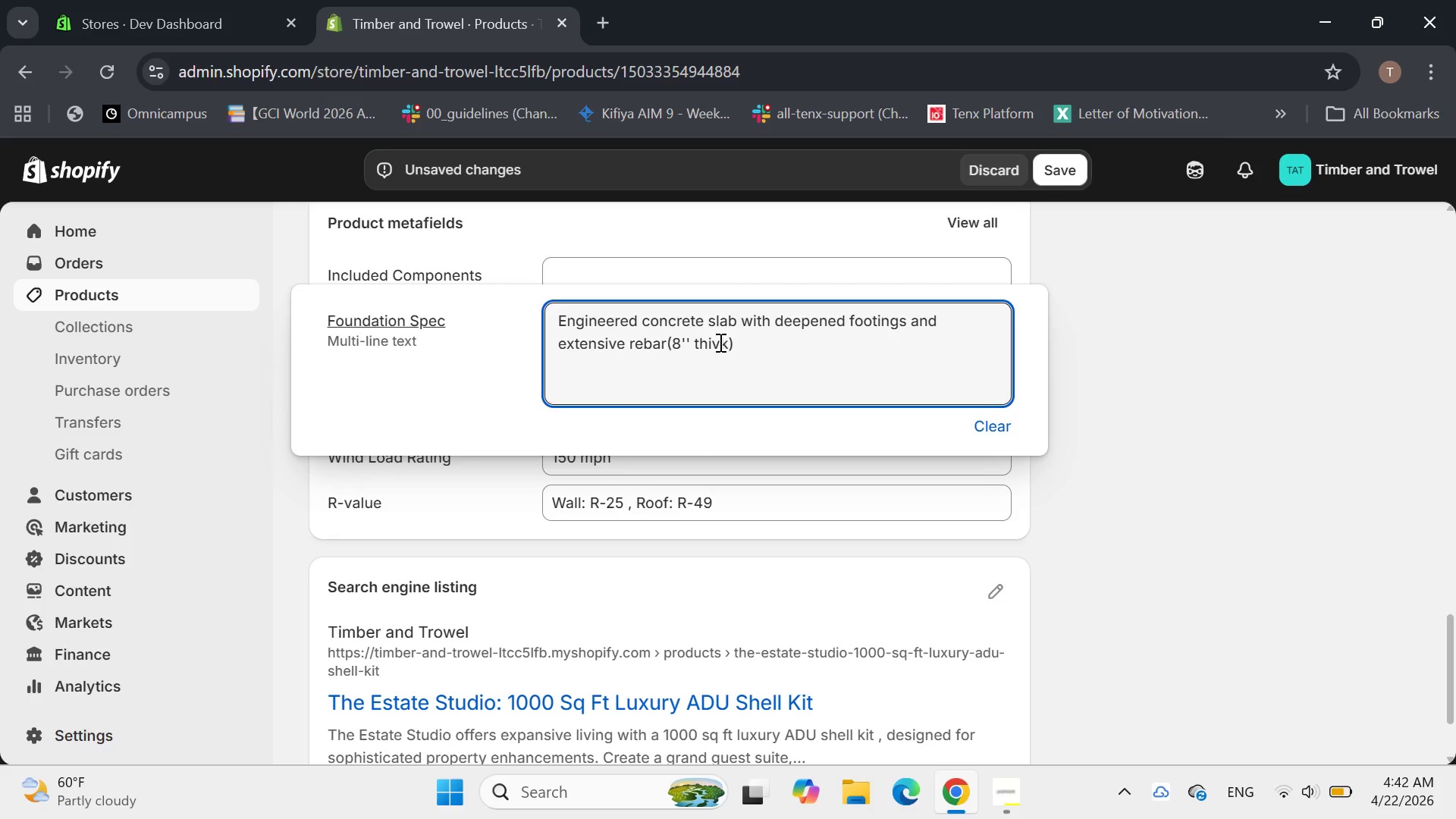 
key(Backspace)
 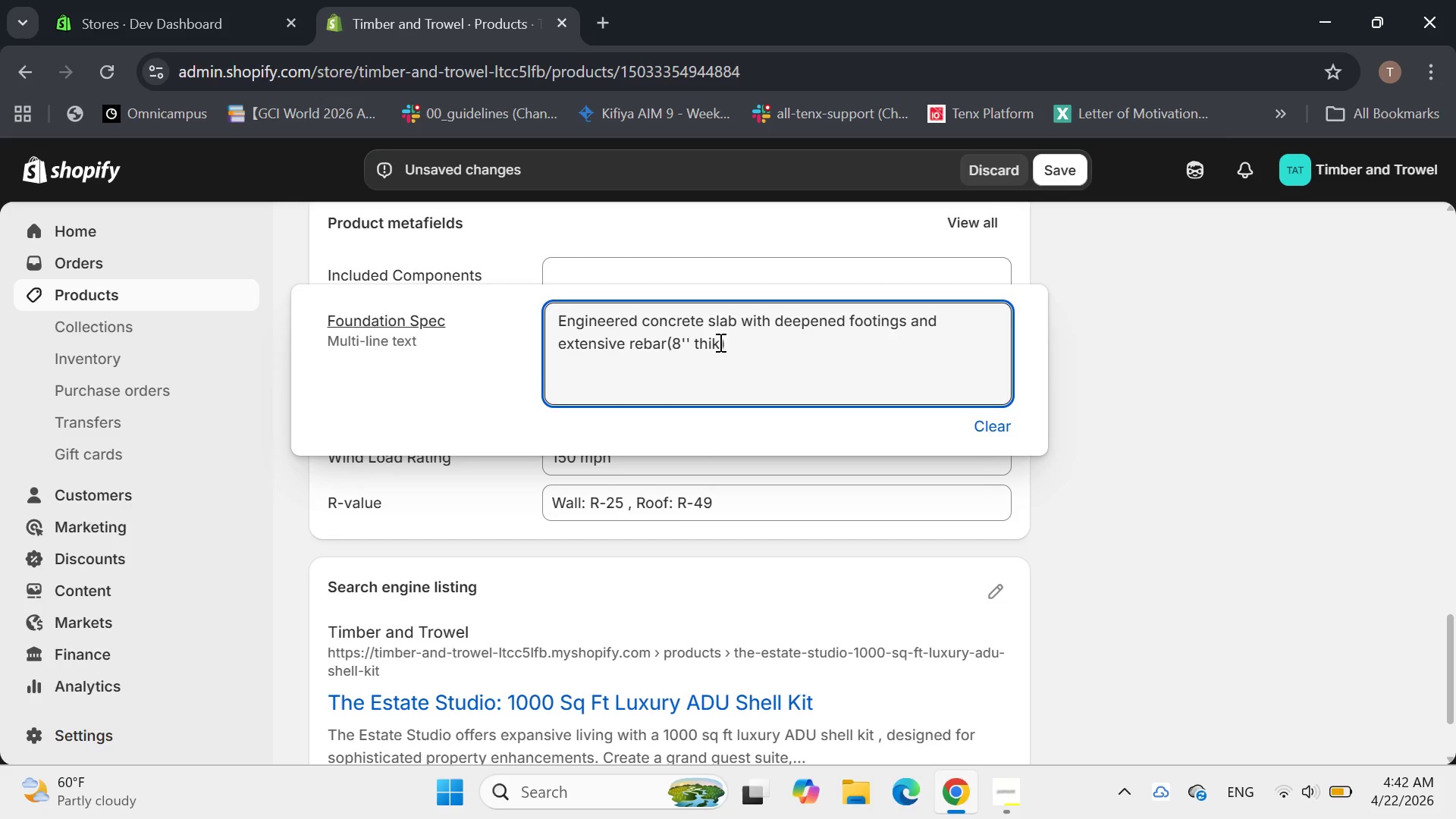 
key(C)
 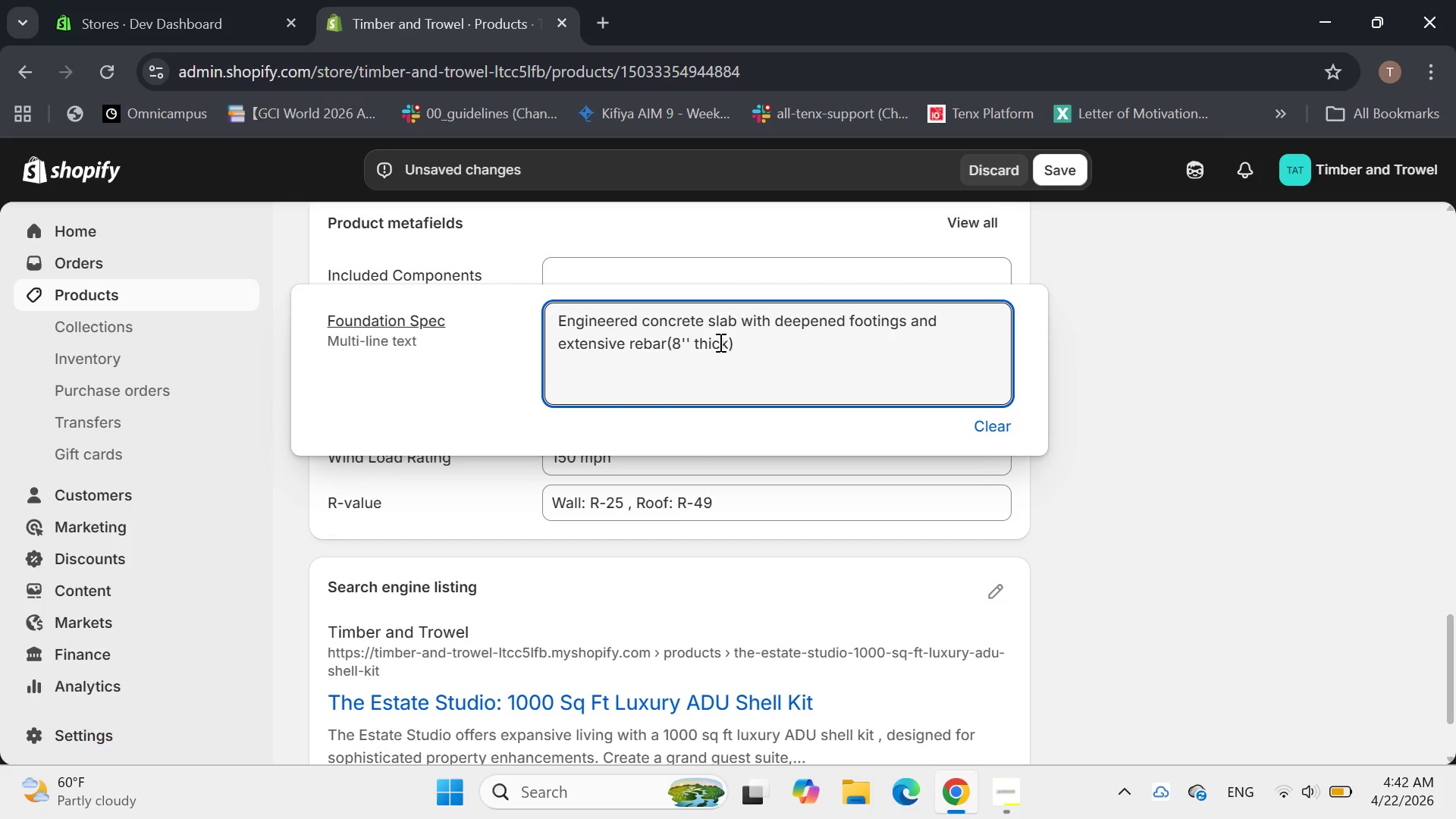 
key(ArrowRight)
 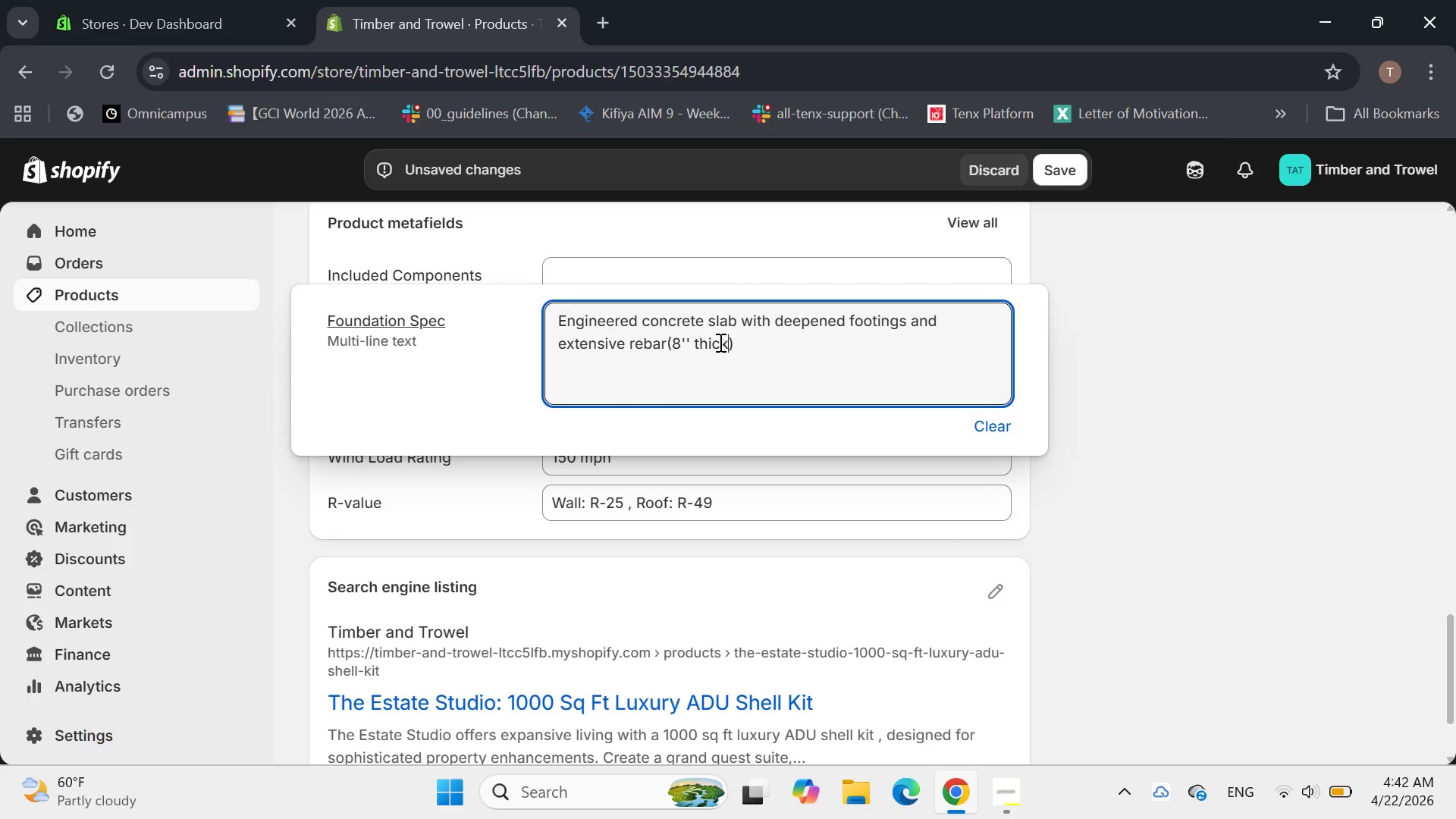 
key(ArrowRight)
 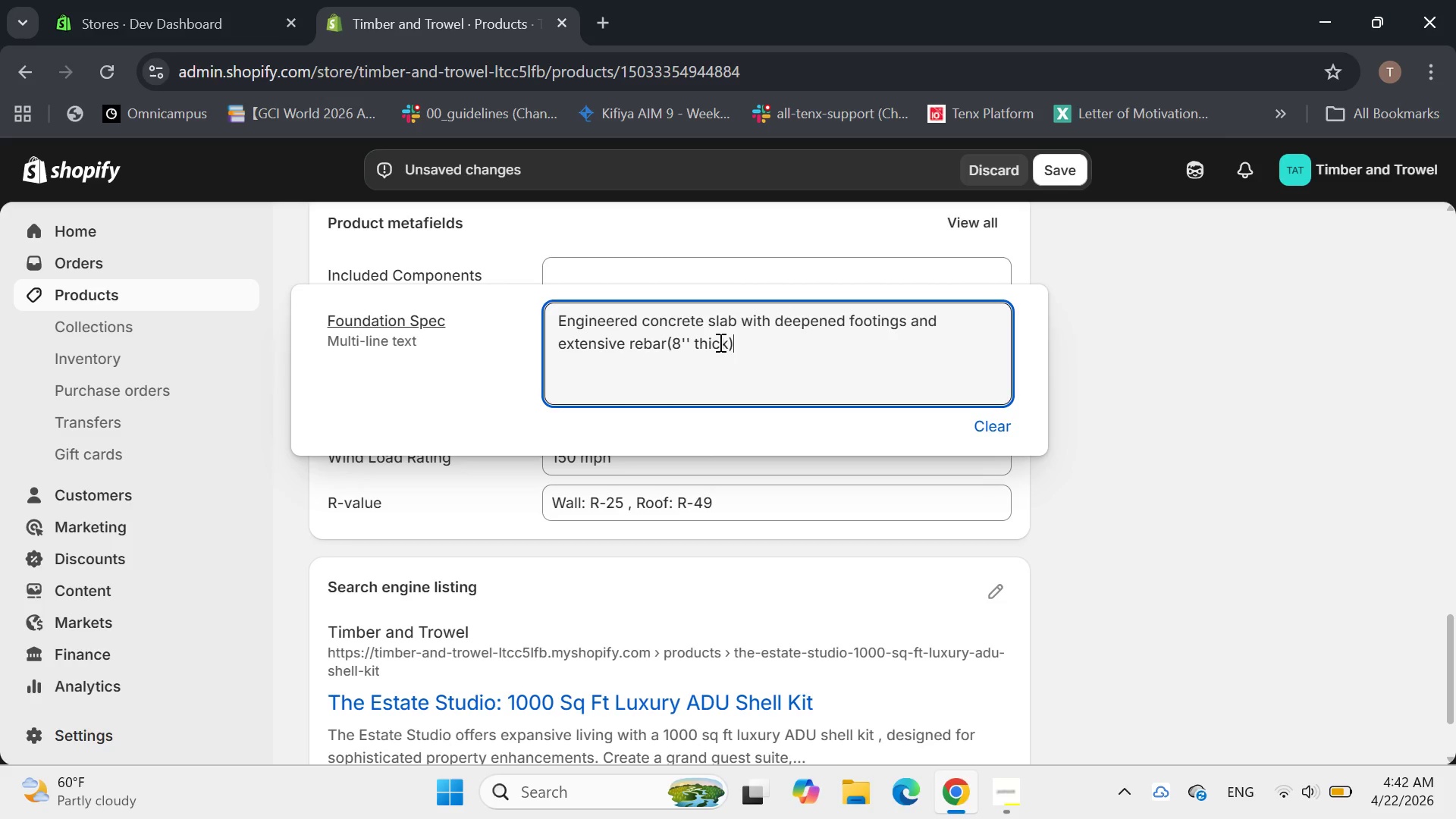 
type( or steel pile foundation system with engineered steel beans for subfloor.)
 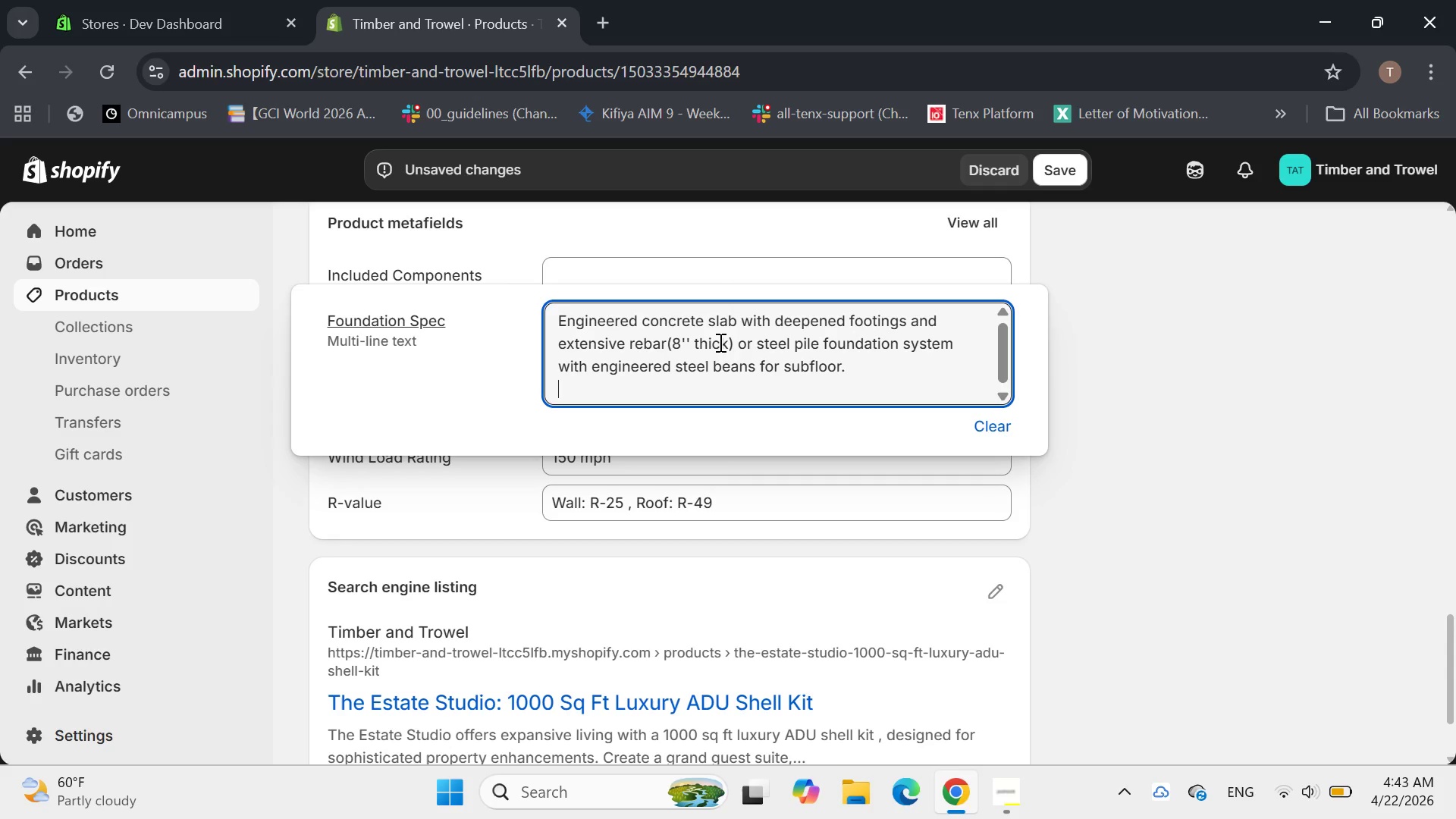 
key(Enter)
 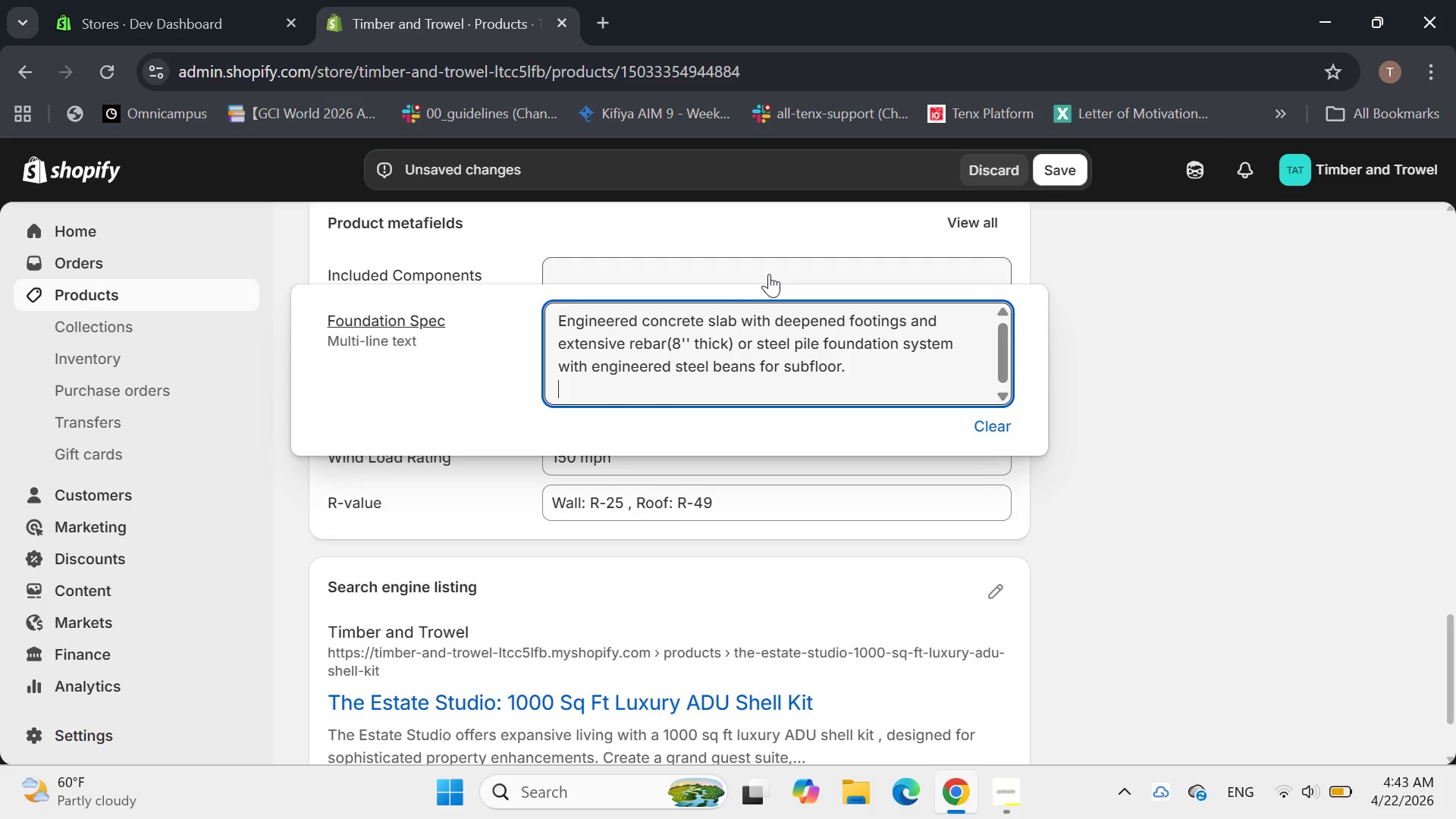 
left_click([734, 254])
 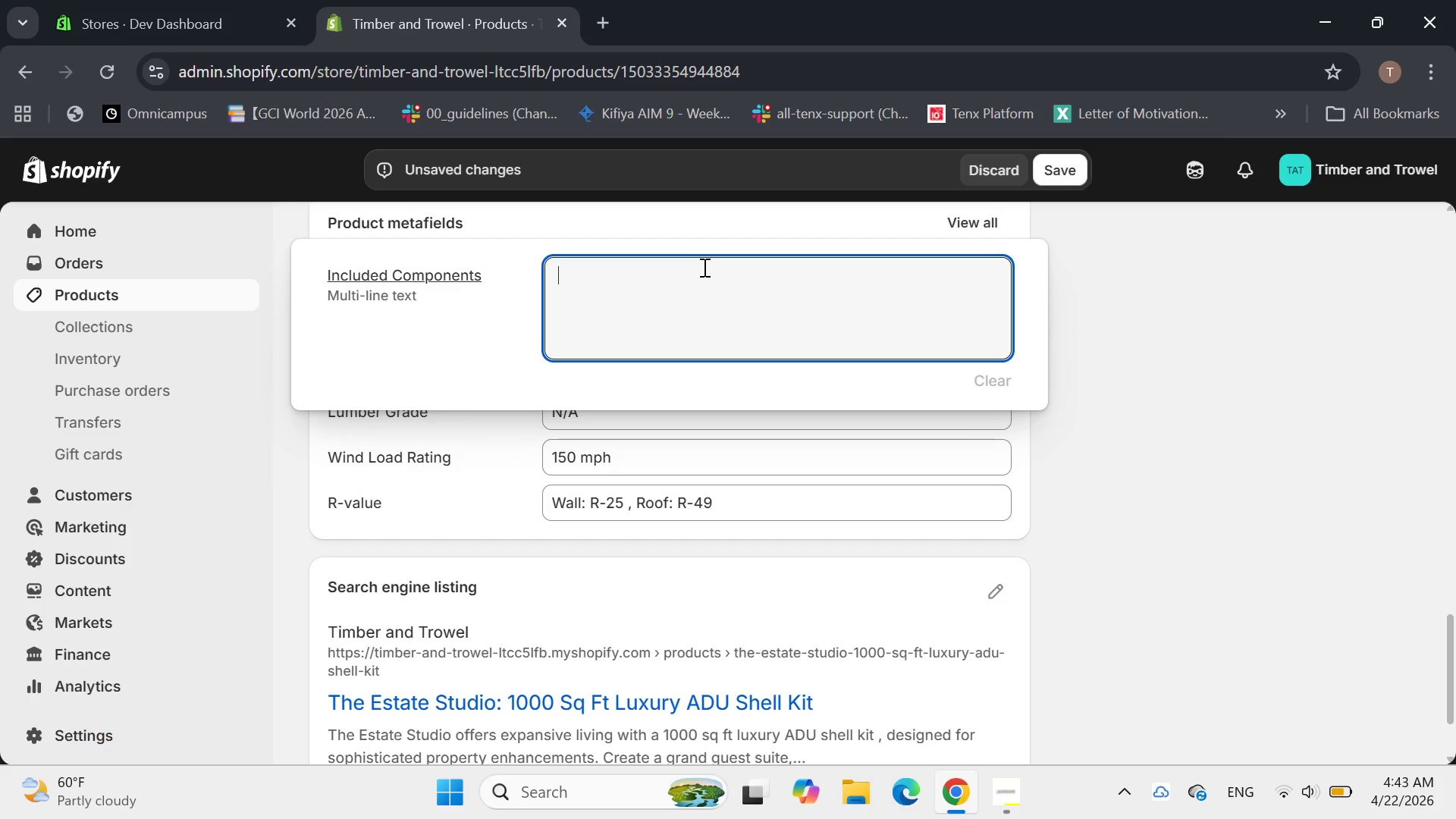 
type(Pre-cut)
key(Backspace)
key(Backspace)
key(Backspace)
type(fabric )
key(Backspace)
type(ated steek)
key(Backspace)
type(l wall paneel roof )
key(Backspace)
key(Backspace)
key(Backspace)
key(Backspace)
key(Backspace)
key(Backspace)
key(Backspace)
key(Backspace)
type(ls, steel roof trusses, heavy-duty subfk)
key(Backspace)
type(loor sheathinf )
key(Backspace)
type(, roof decking, hardwarem)
key(Backspace)
type(, structural plans, include eithe slab or steel pile)
 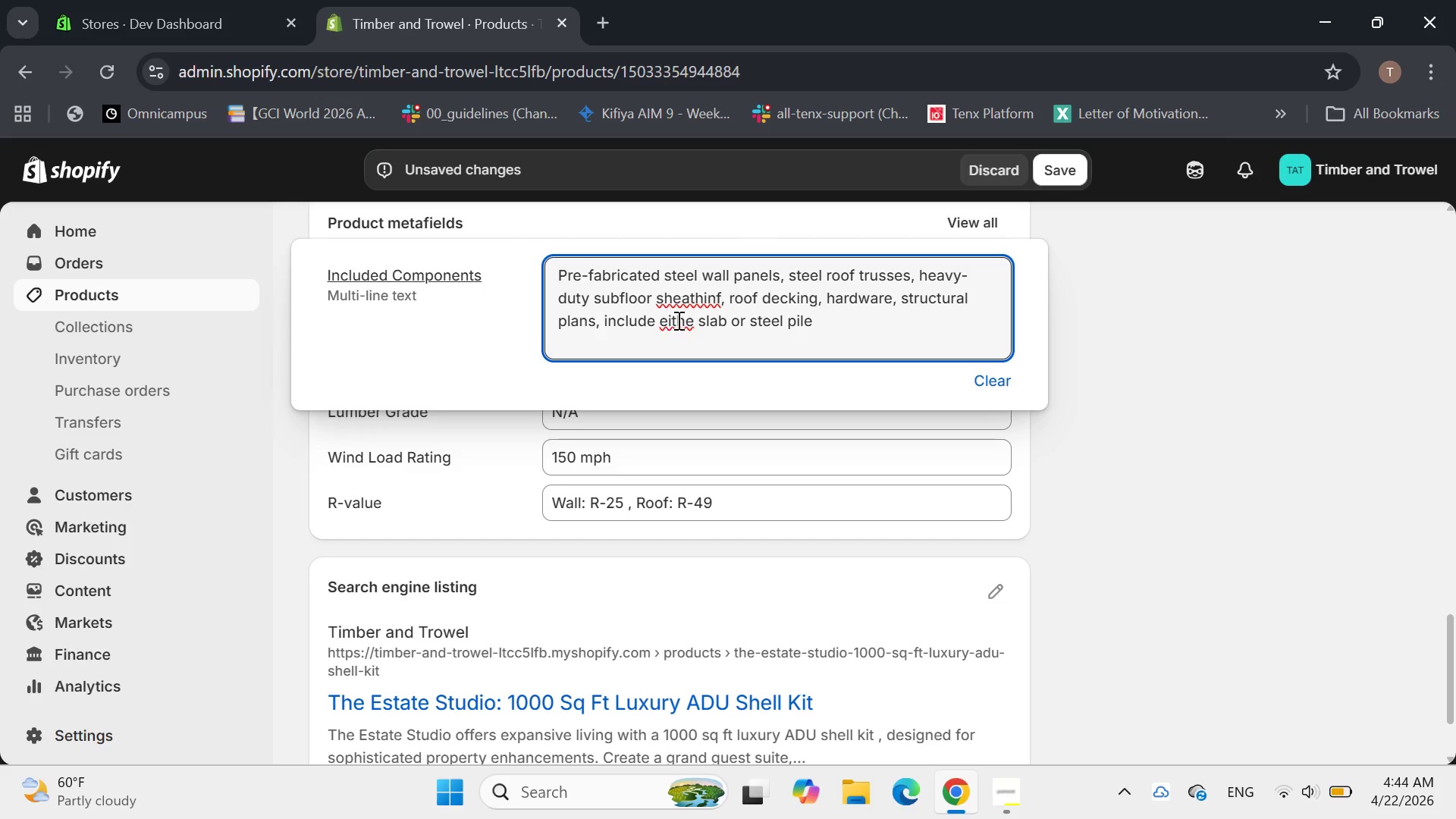 
left_click([693, 321])
 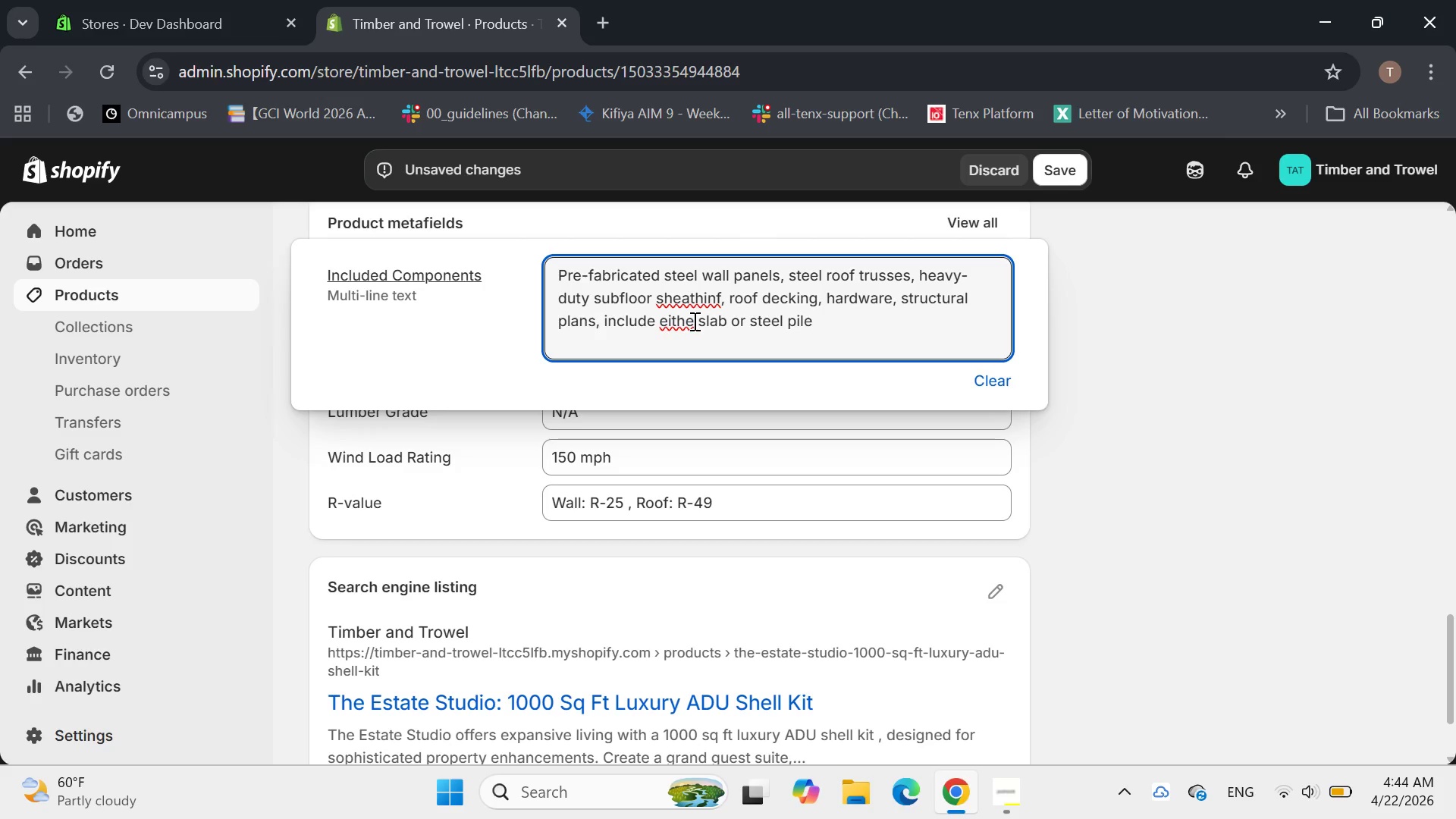 
key(R)
 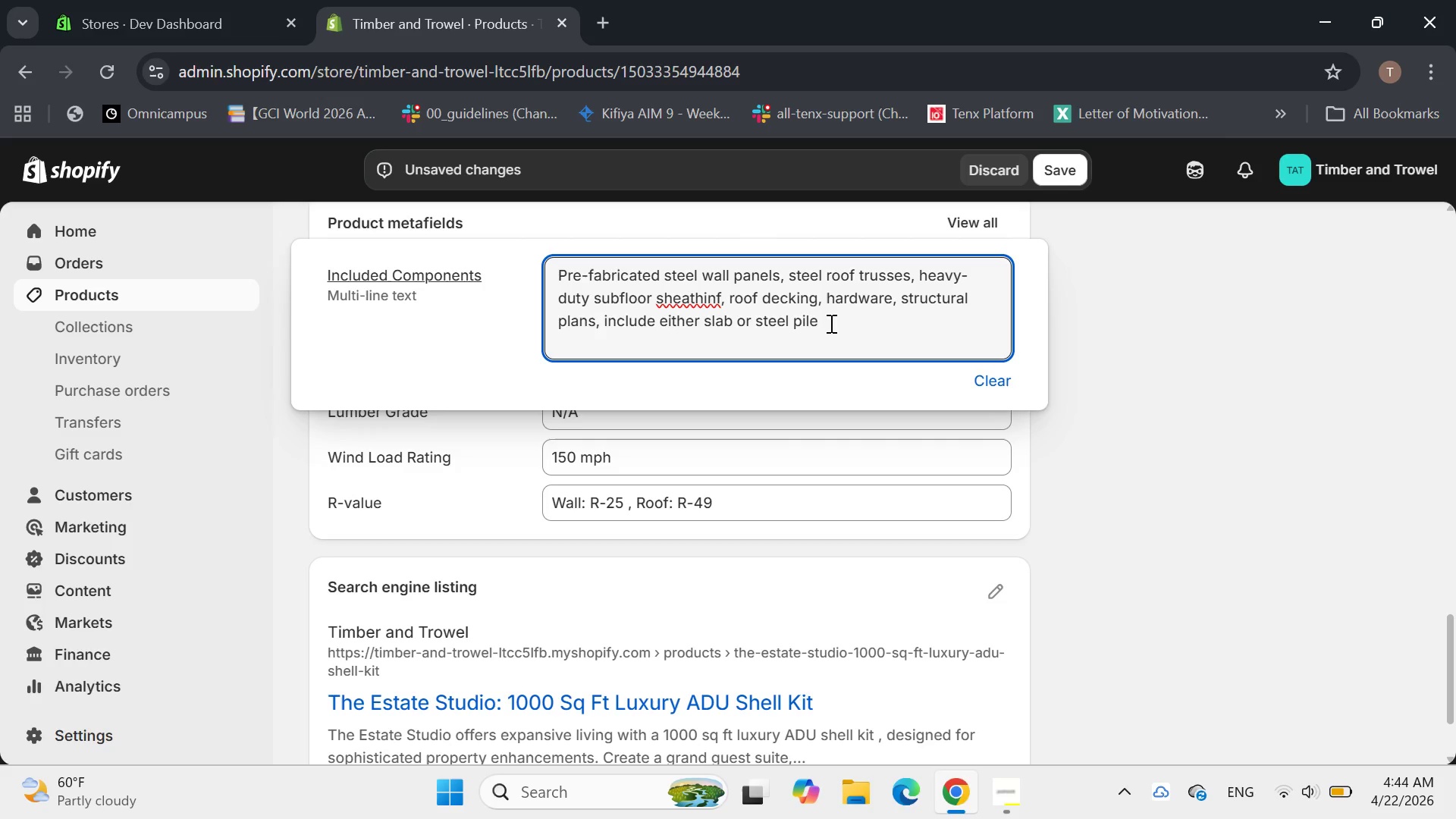 
left_click([830, 321])
 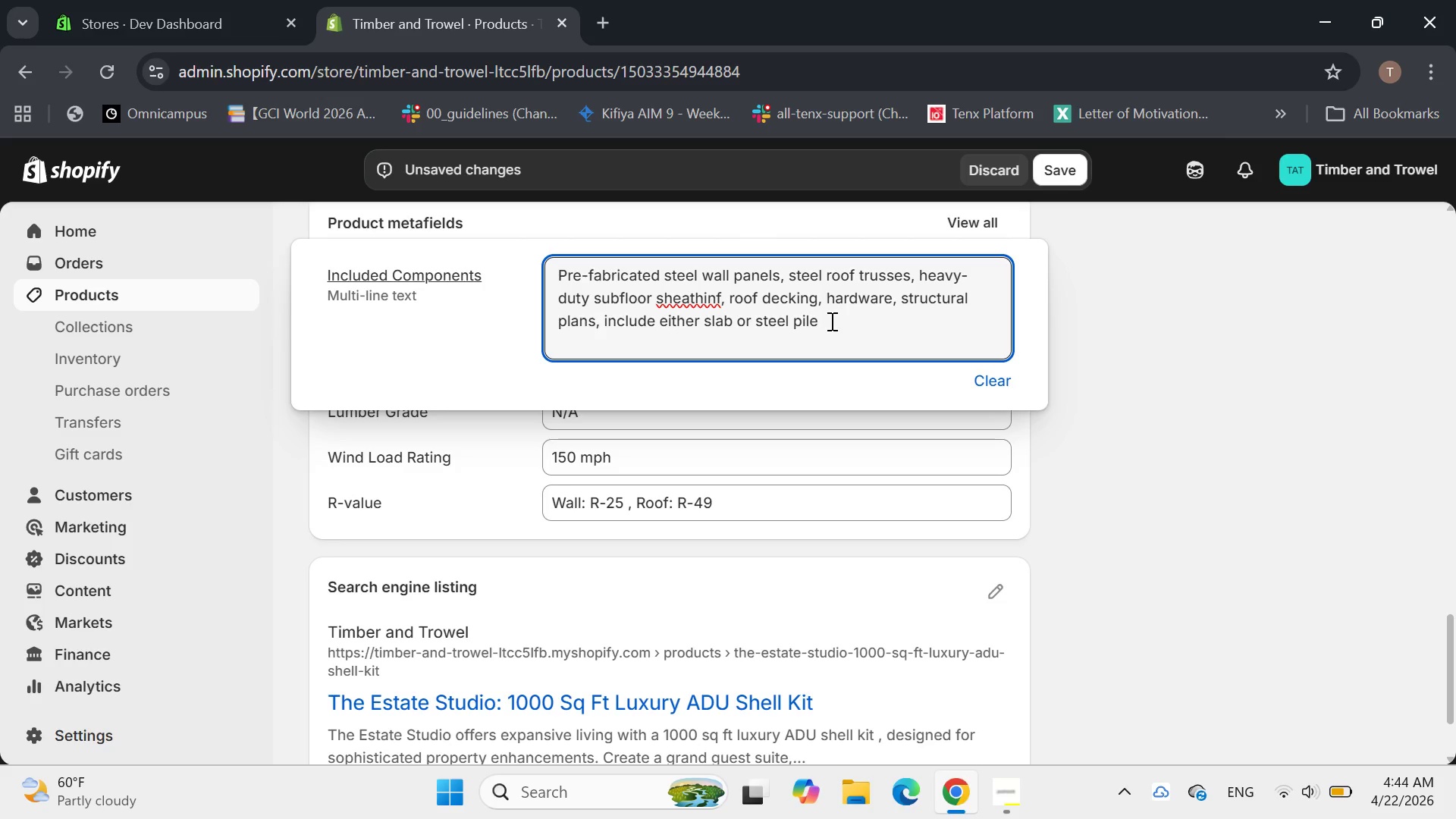 
type( foundation components.)
 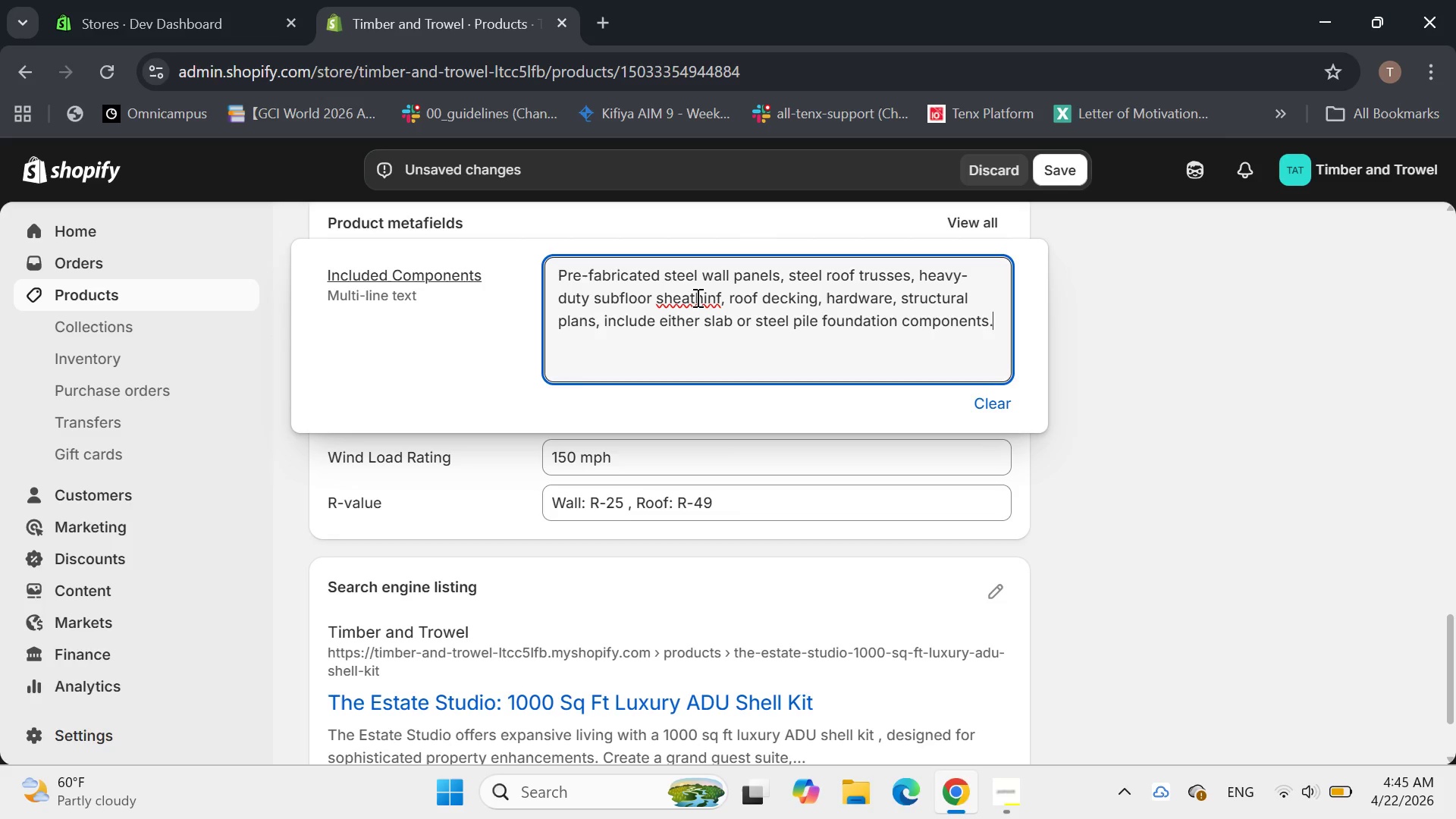 
left_click([696, 297])
 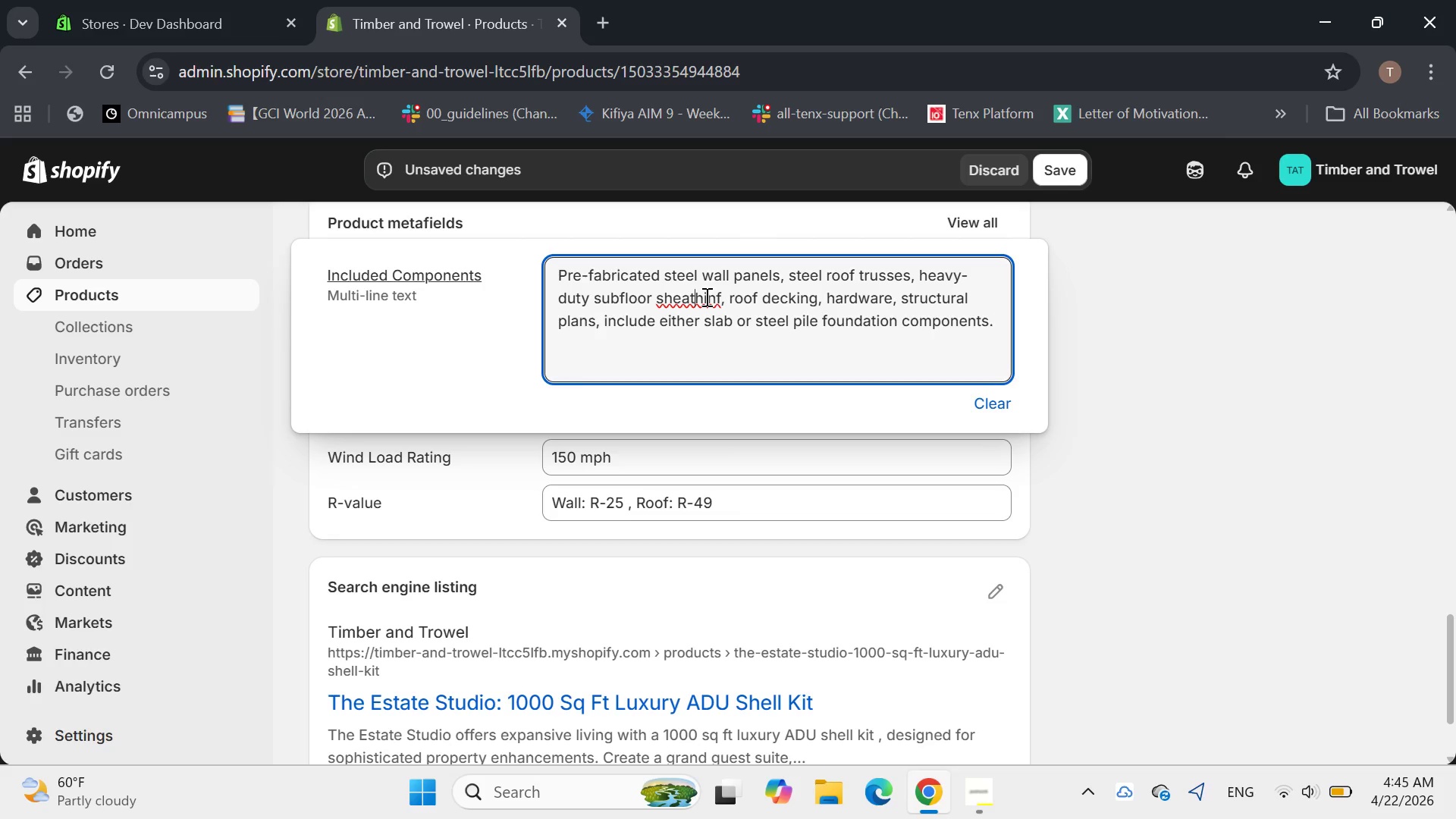 
left_click([719, 301])
 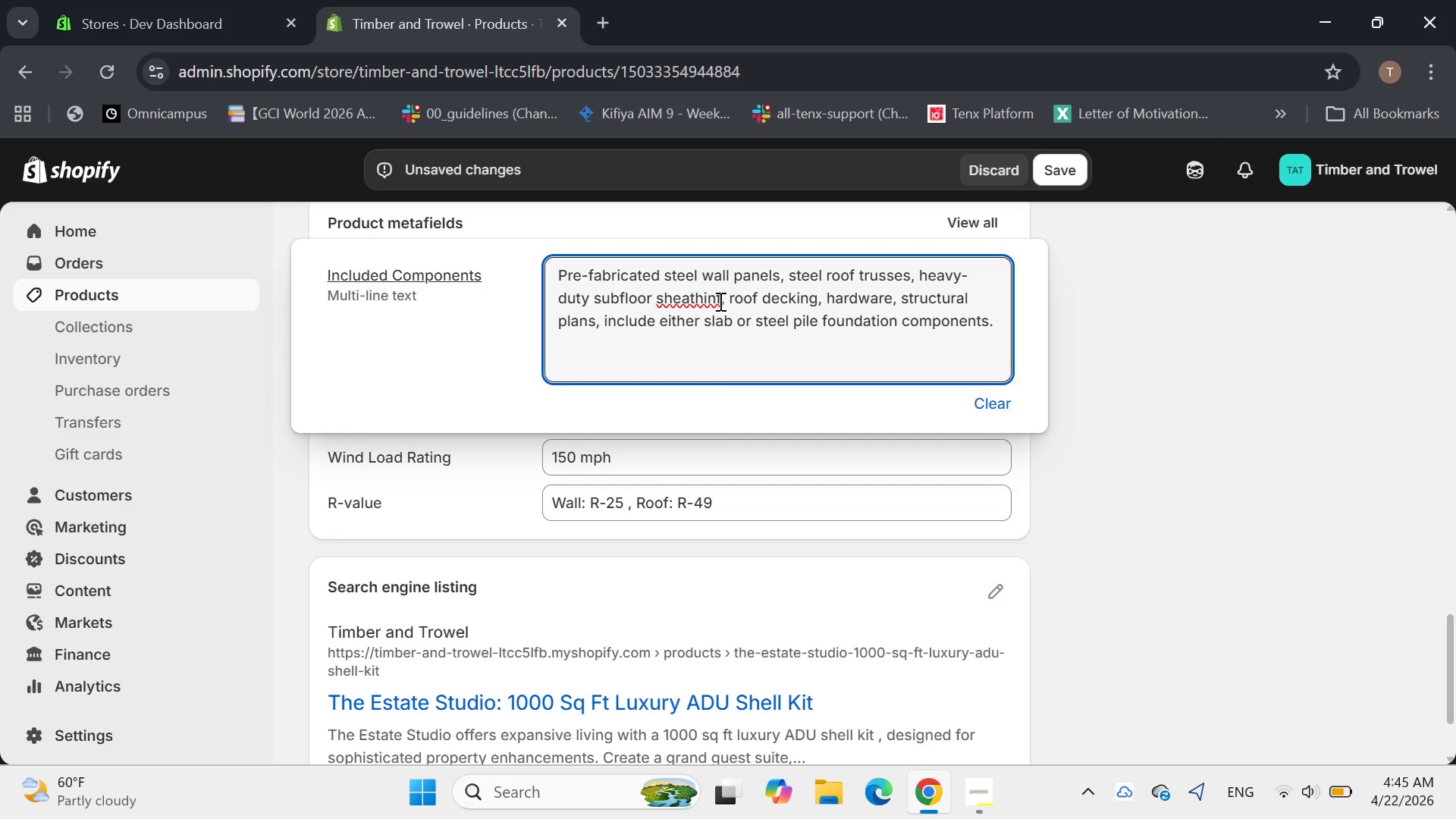 
key(Backspace)
 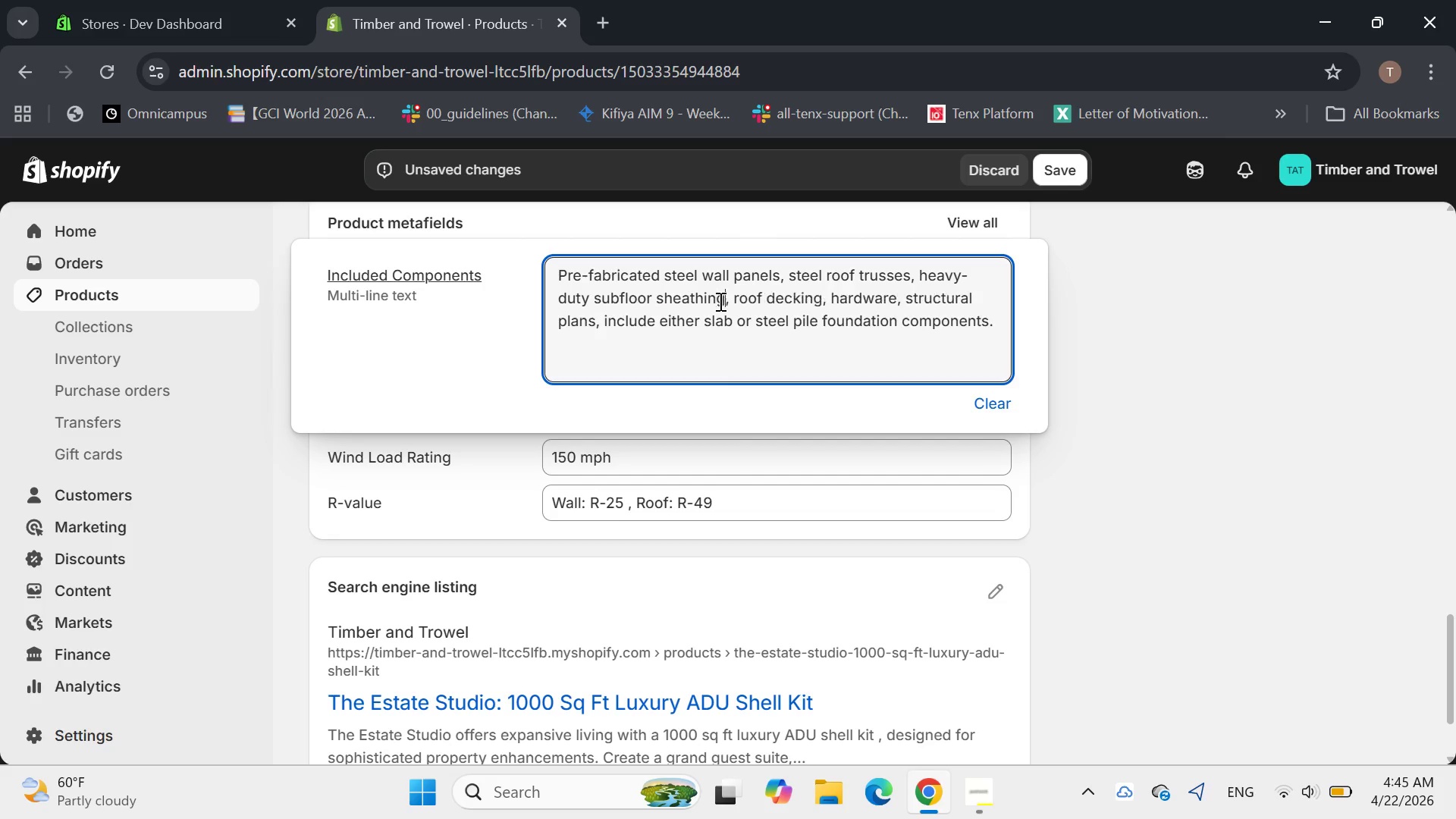 
key(G)
 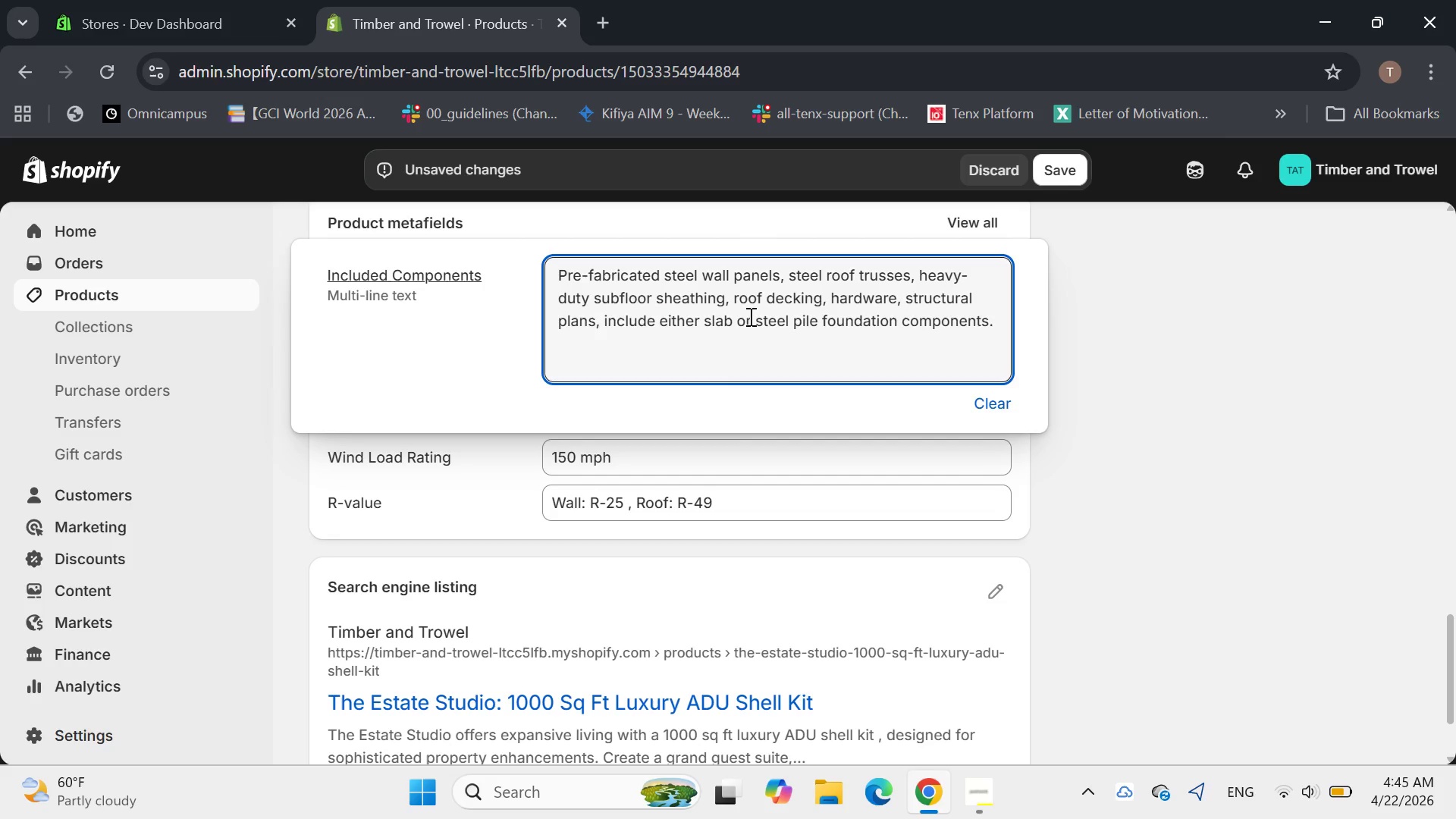 
left_click([749, 316])
 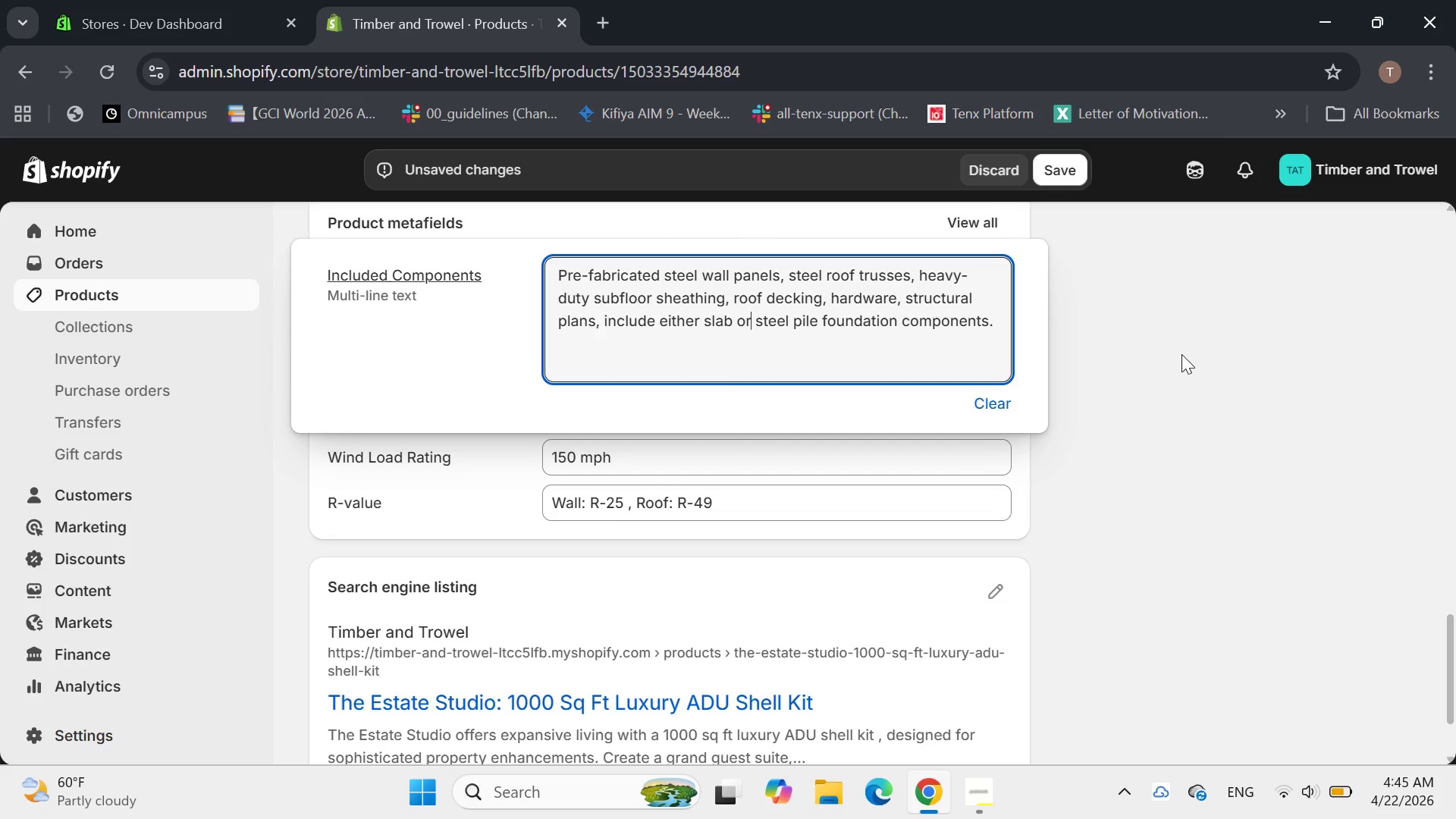 
left_click([1184, 353])
 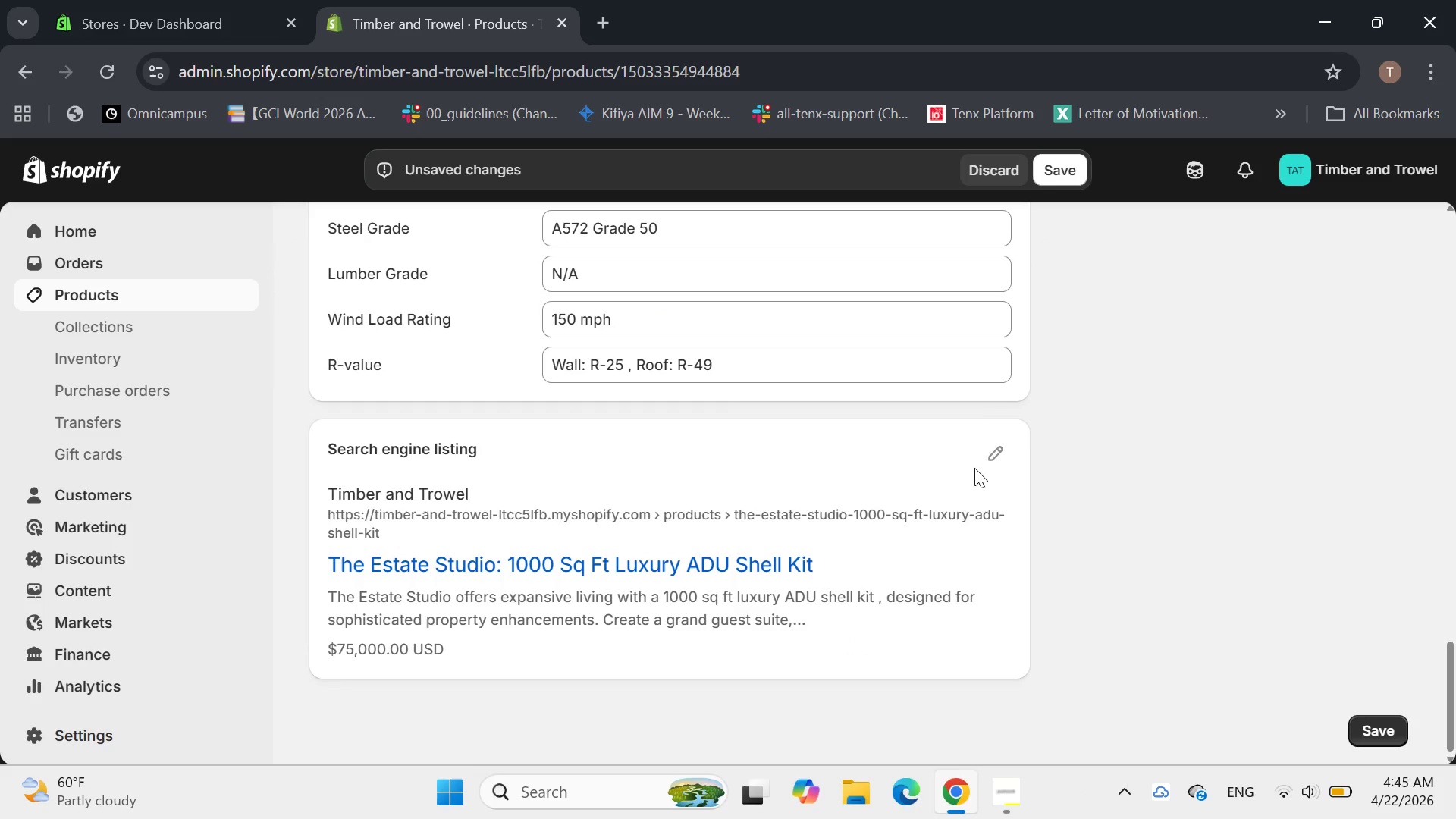 
left_click([985, 458])
 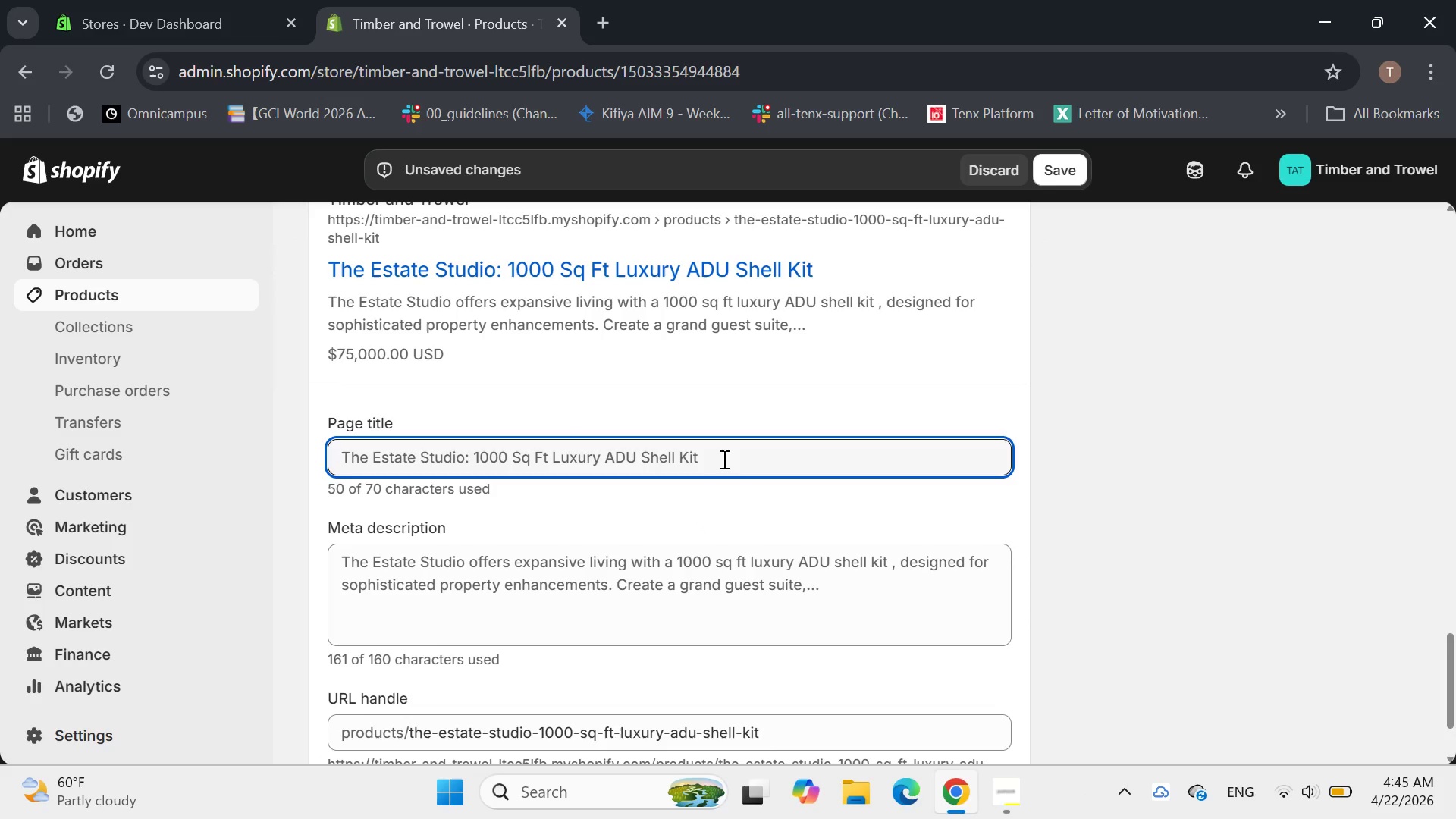 
left_click_drag(start_coordinate=[719, 466], to_coordinate=[324, 471])
 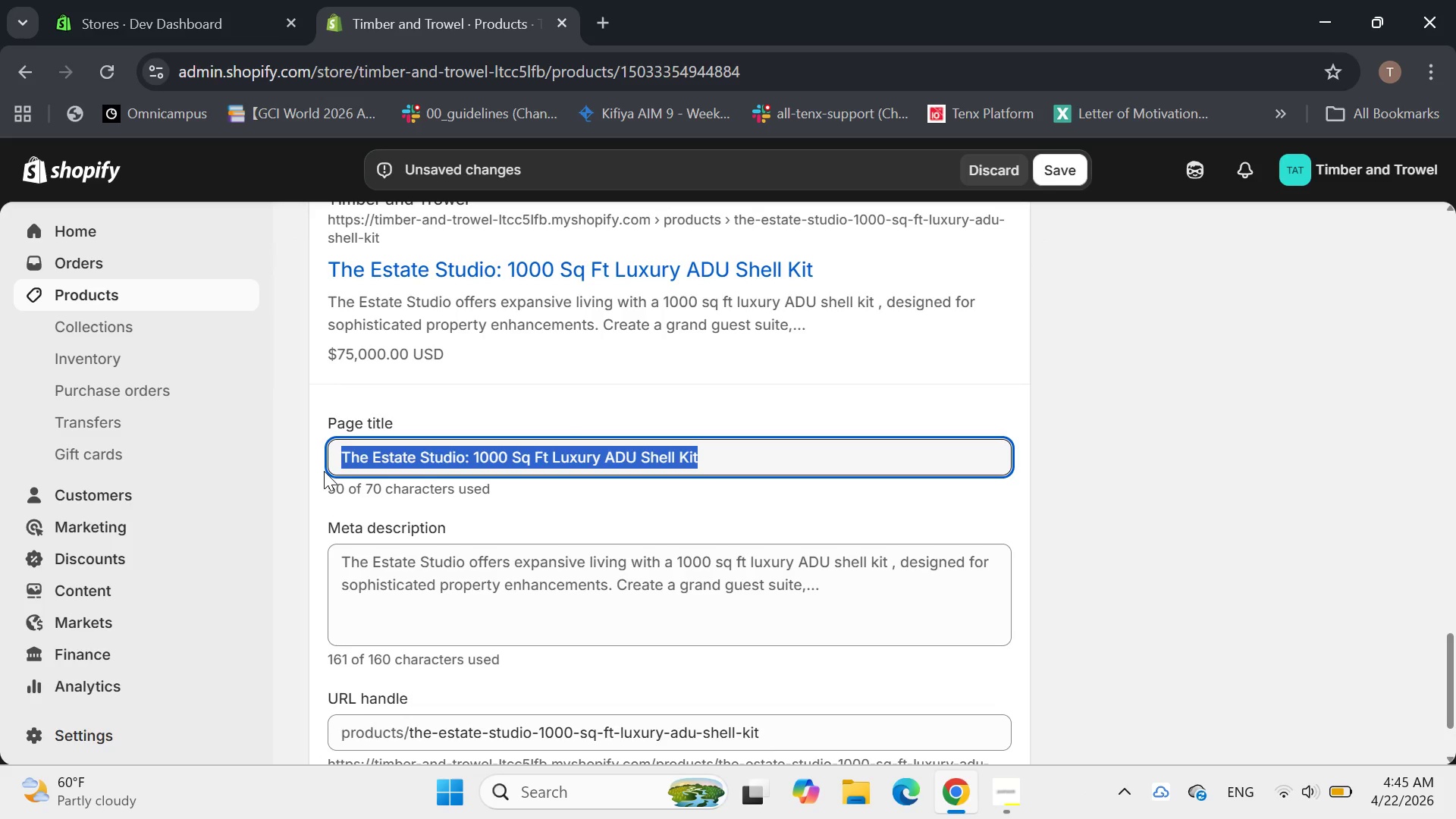 
key(Backspace)
type(1000 SQ)
key(Backspace)
type(q Ft Luxury ADU Shell kit. )
 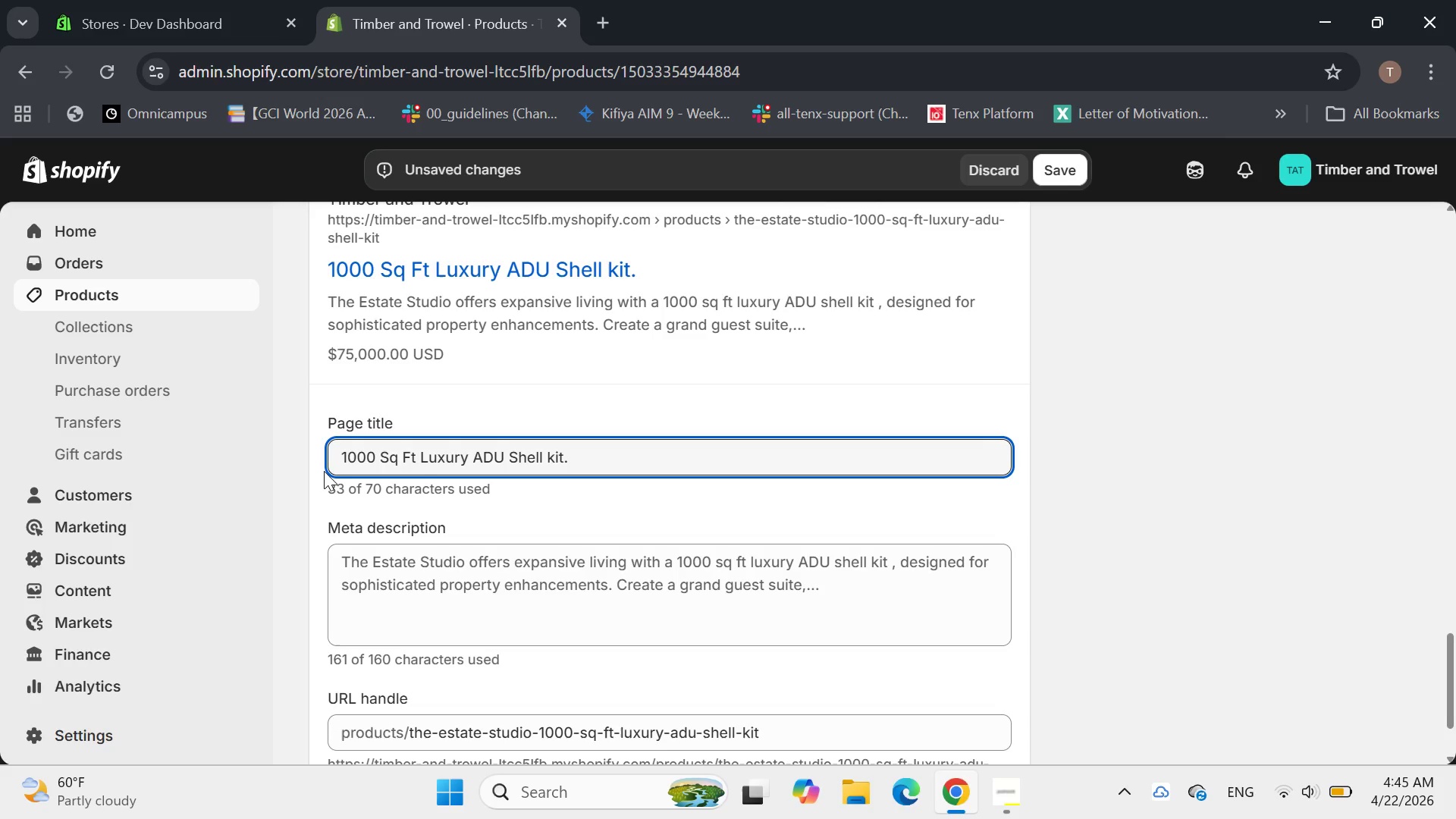 
key(Backspace)
key(Backspace)
type( | Esate Backyard Studio)
 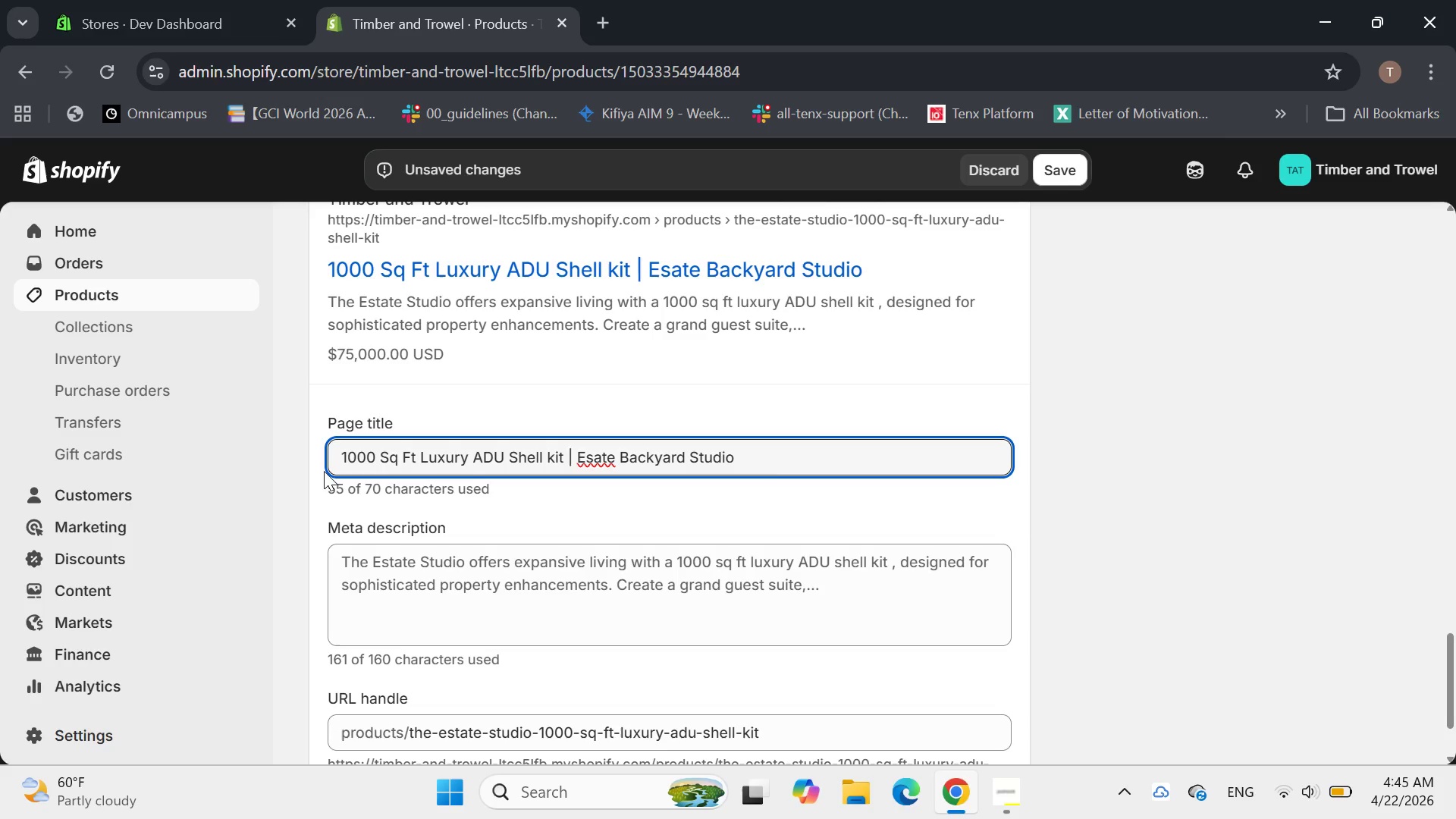 
left_click([614, 458])
 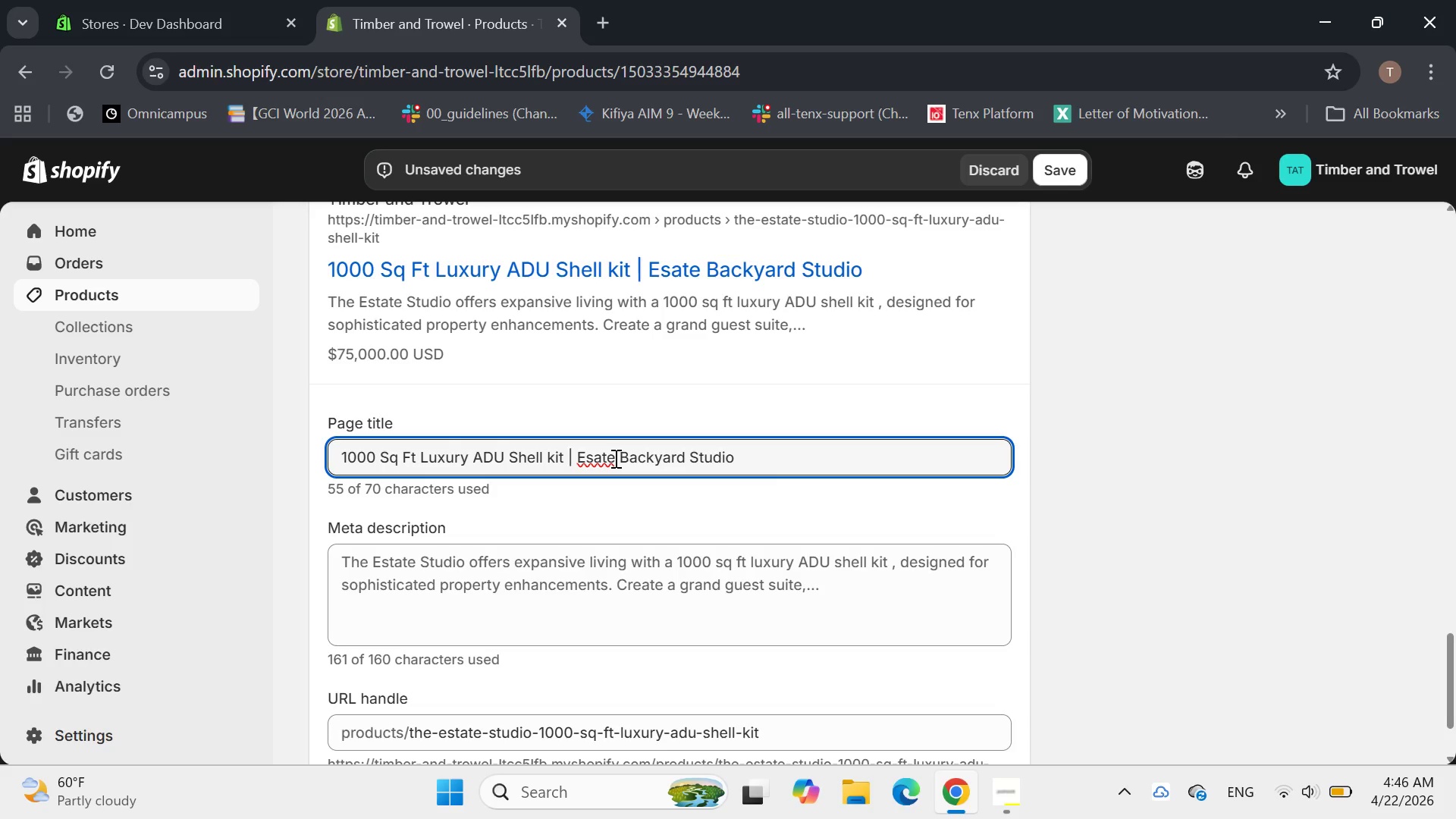 
key(T)
 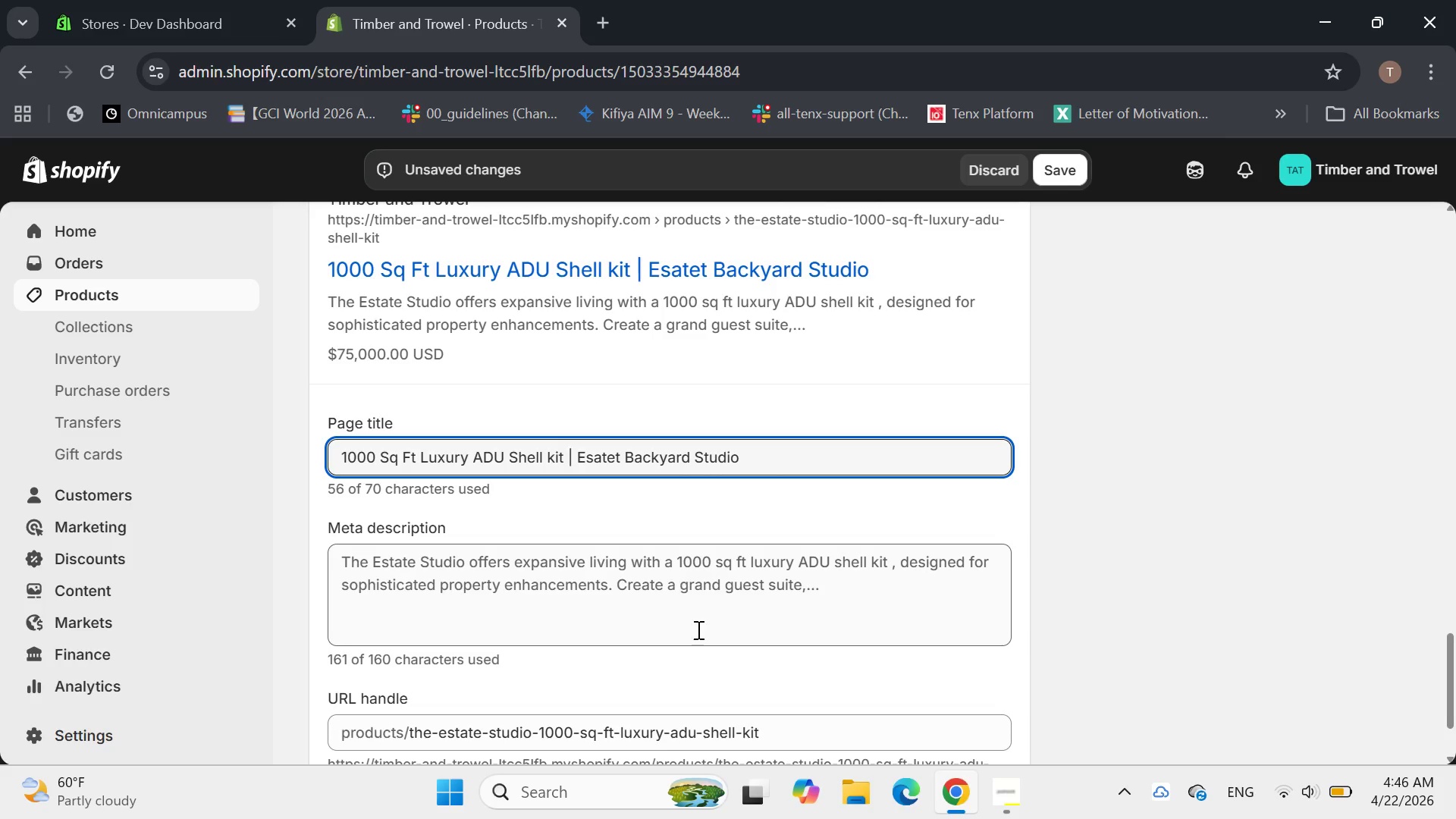 
left_click([694, 630])
 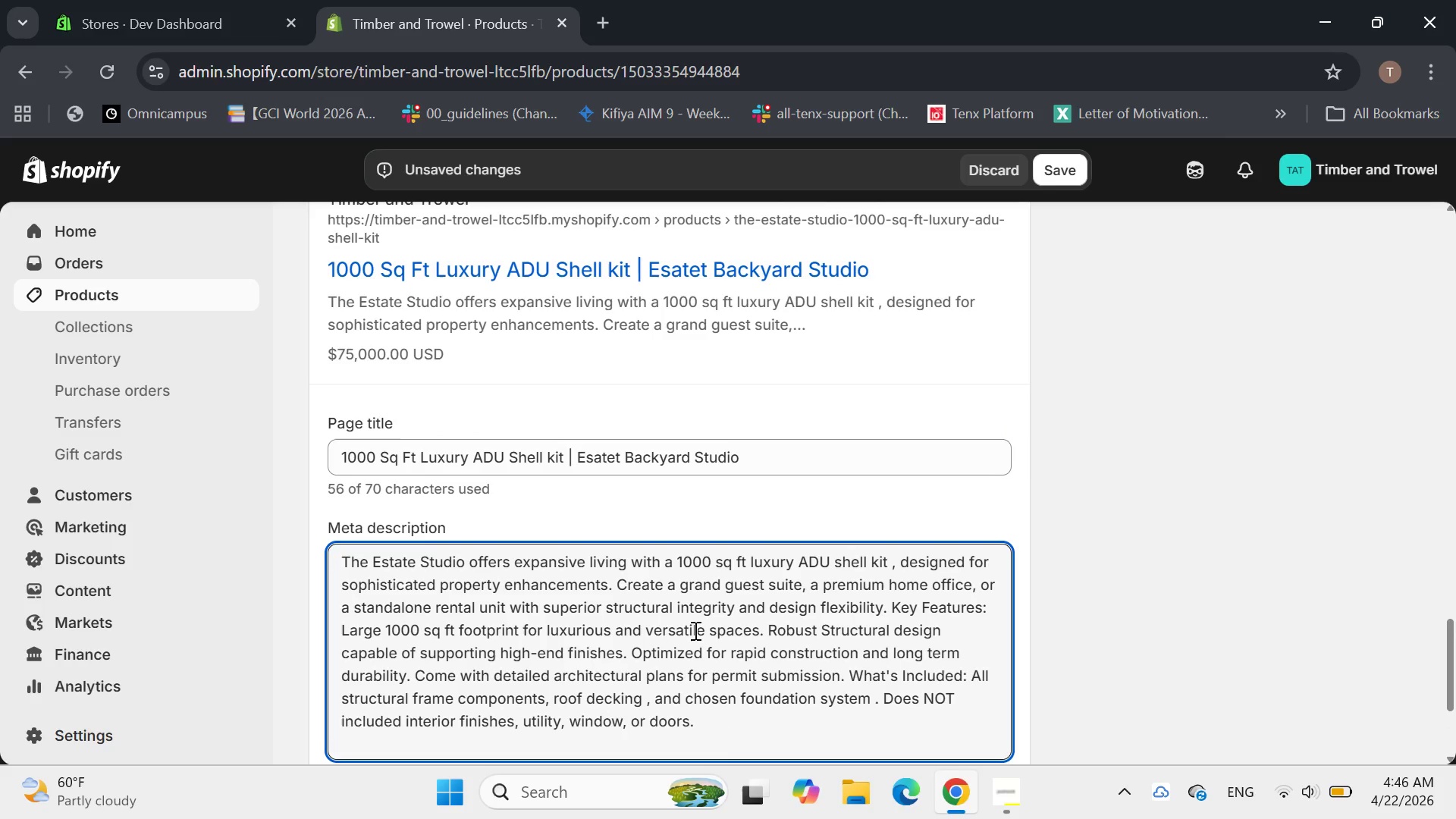 
key(Control+A)
 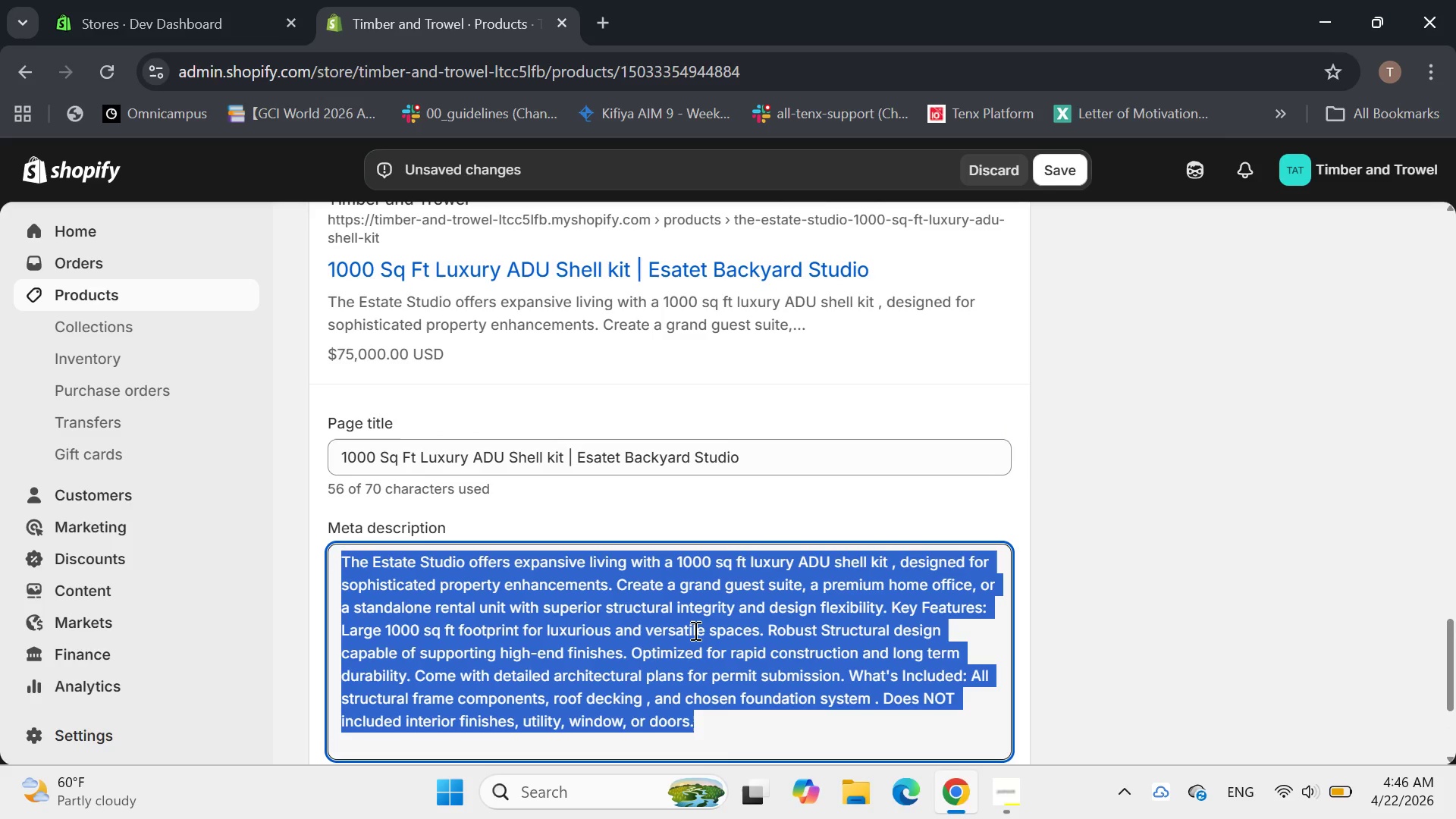 
key(Backspace)
type( )
key(Backspace)
type(Priemium 100)
 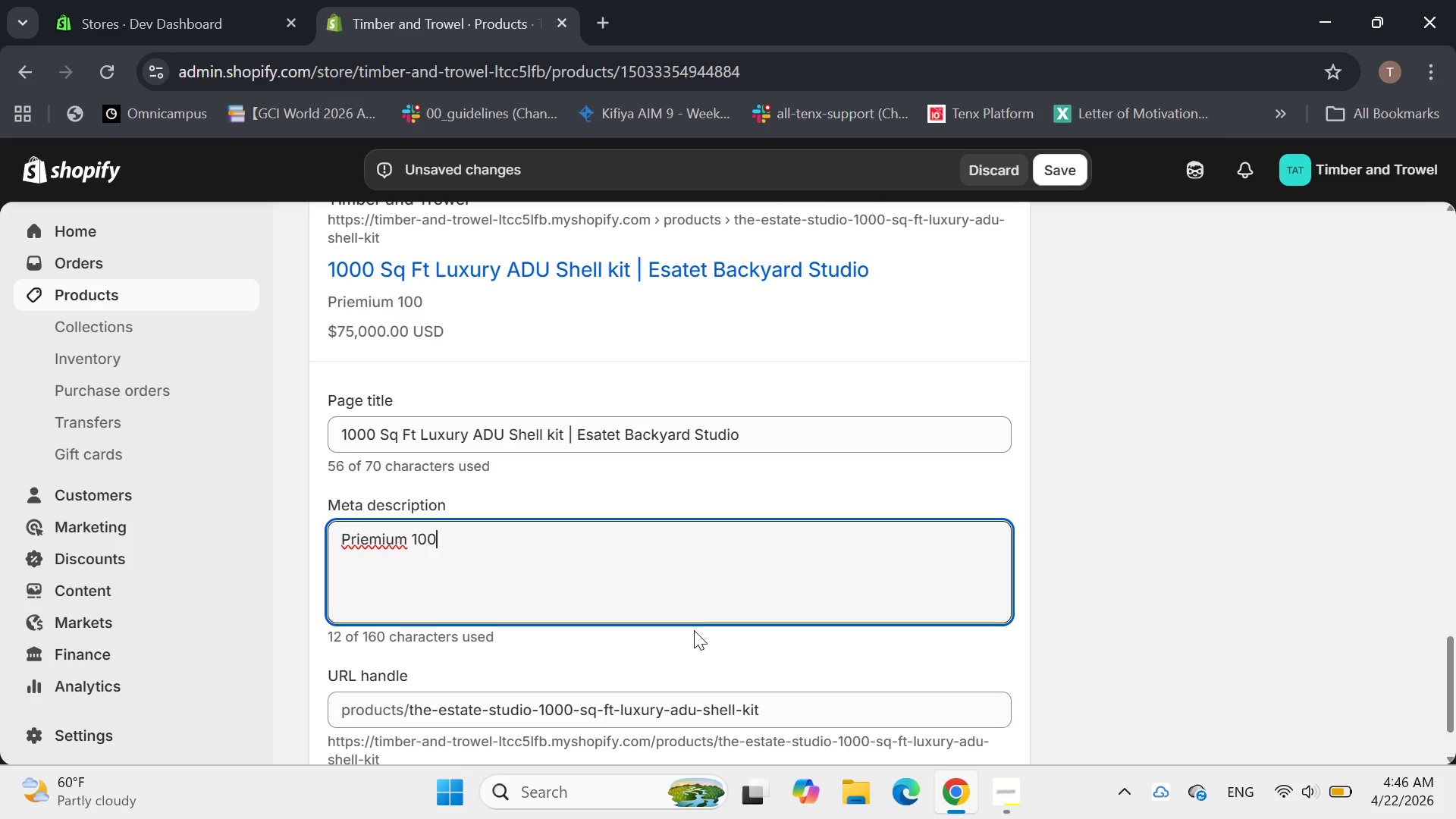 
left_click([359, 541])
 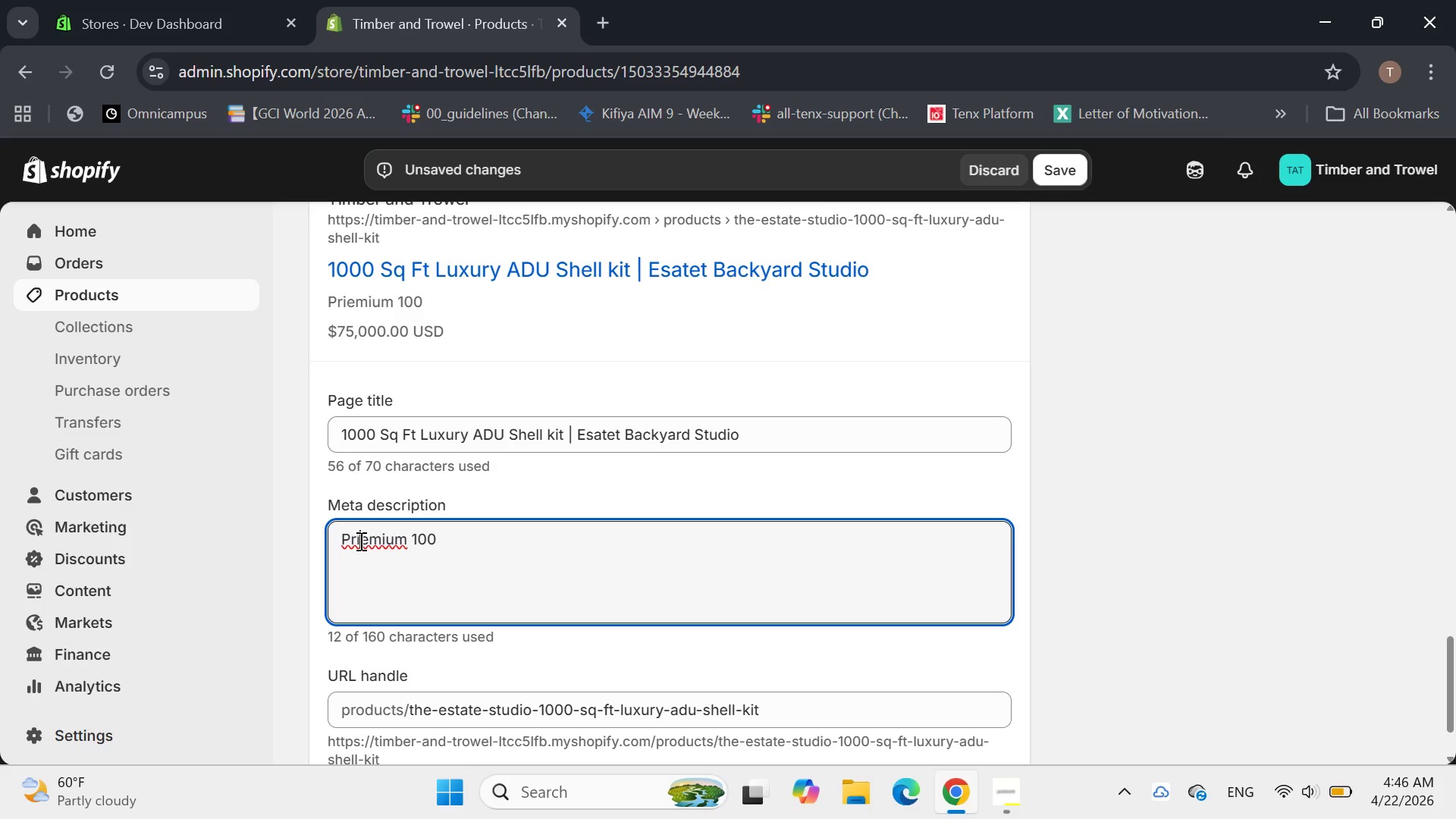 
key(Backspace)
 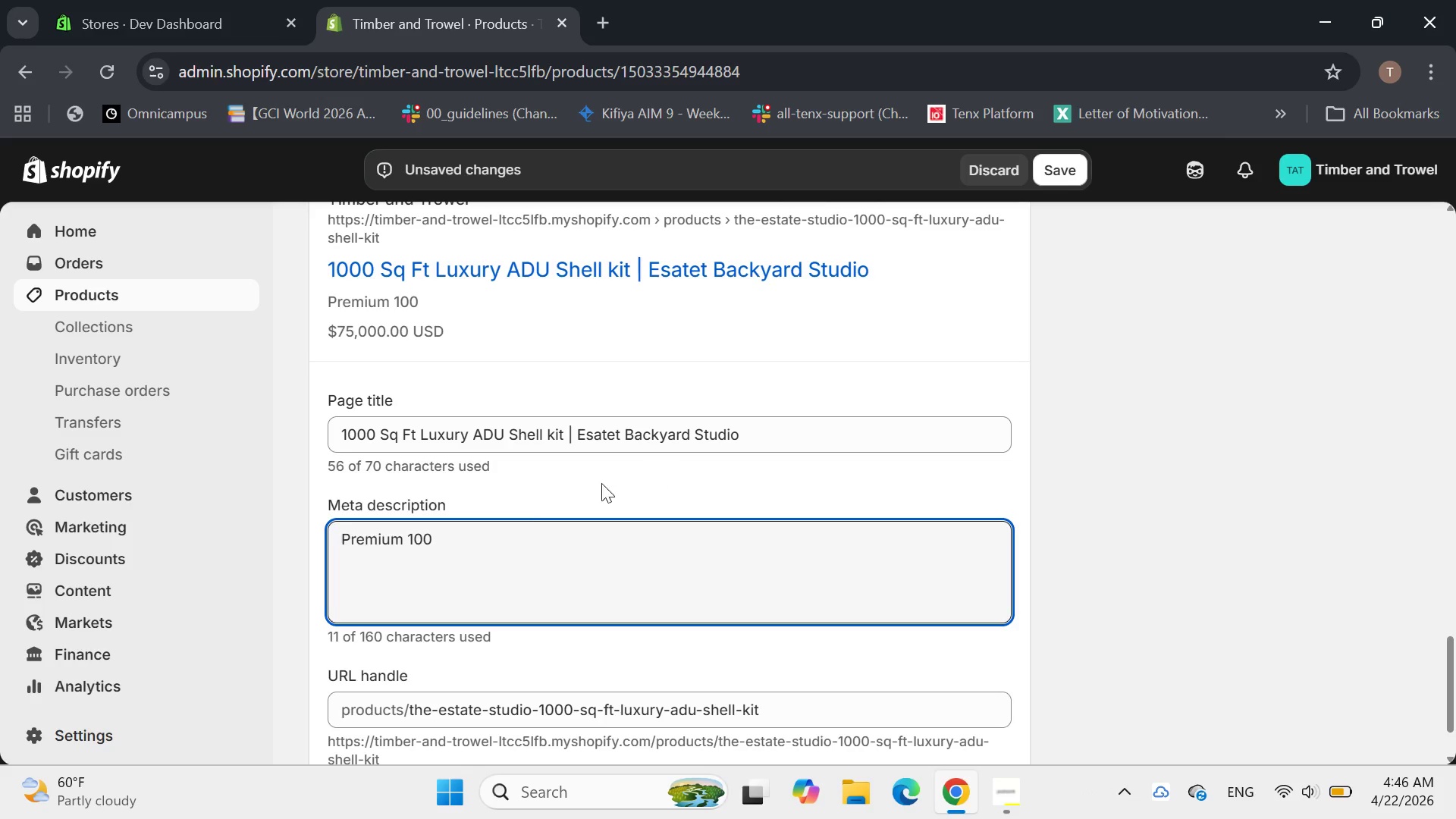 
left_click([497, 519])
 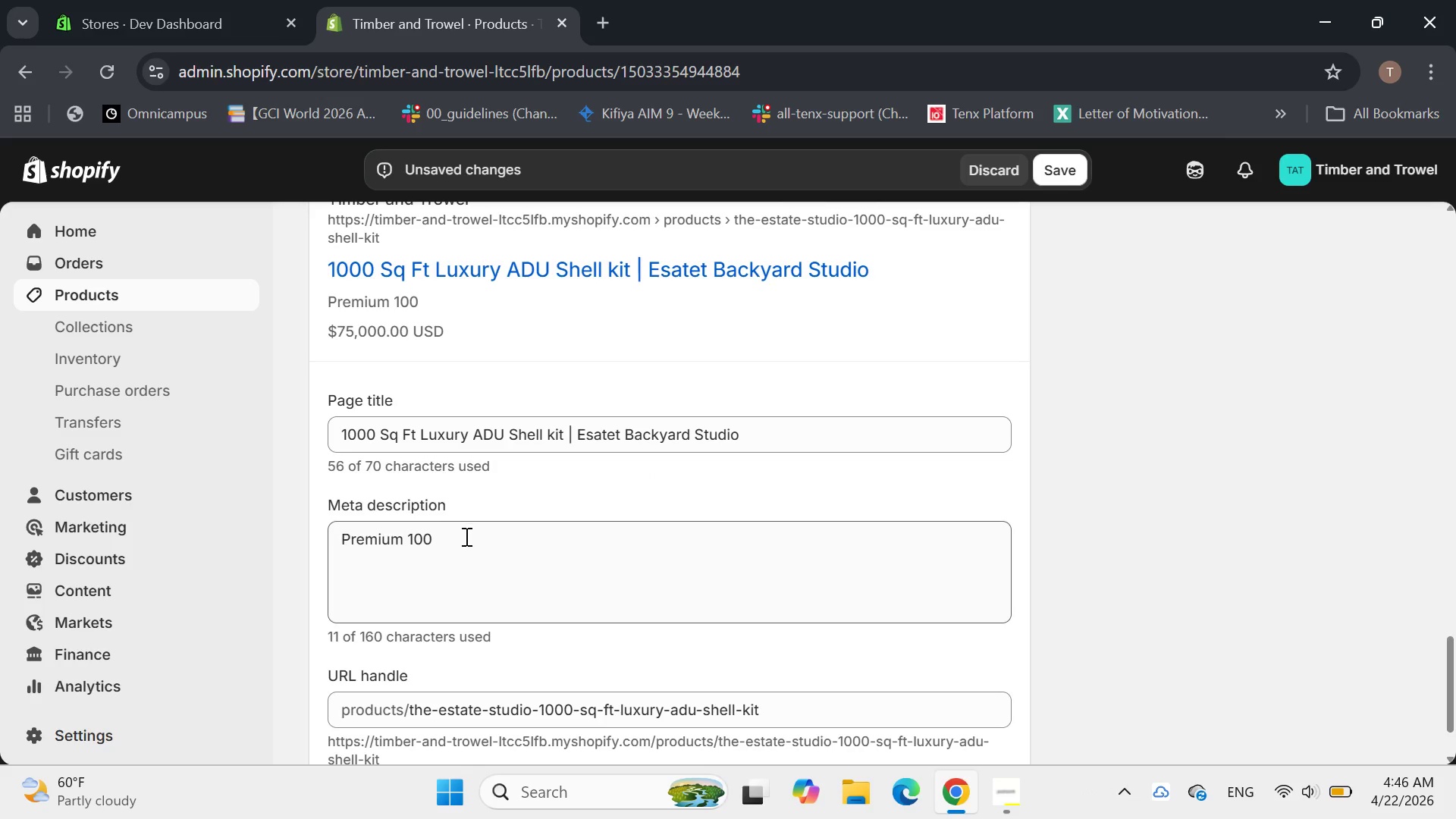 
left_click([465, 536])
 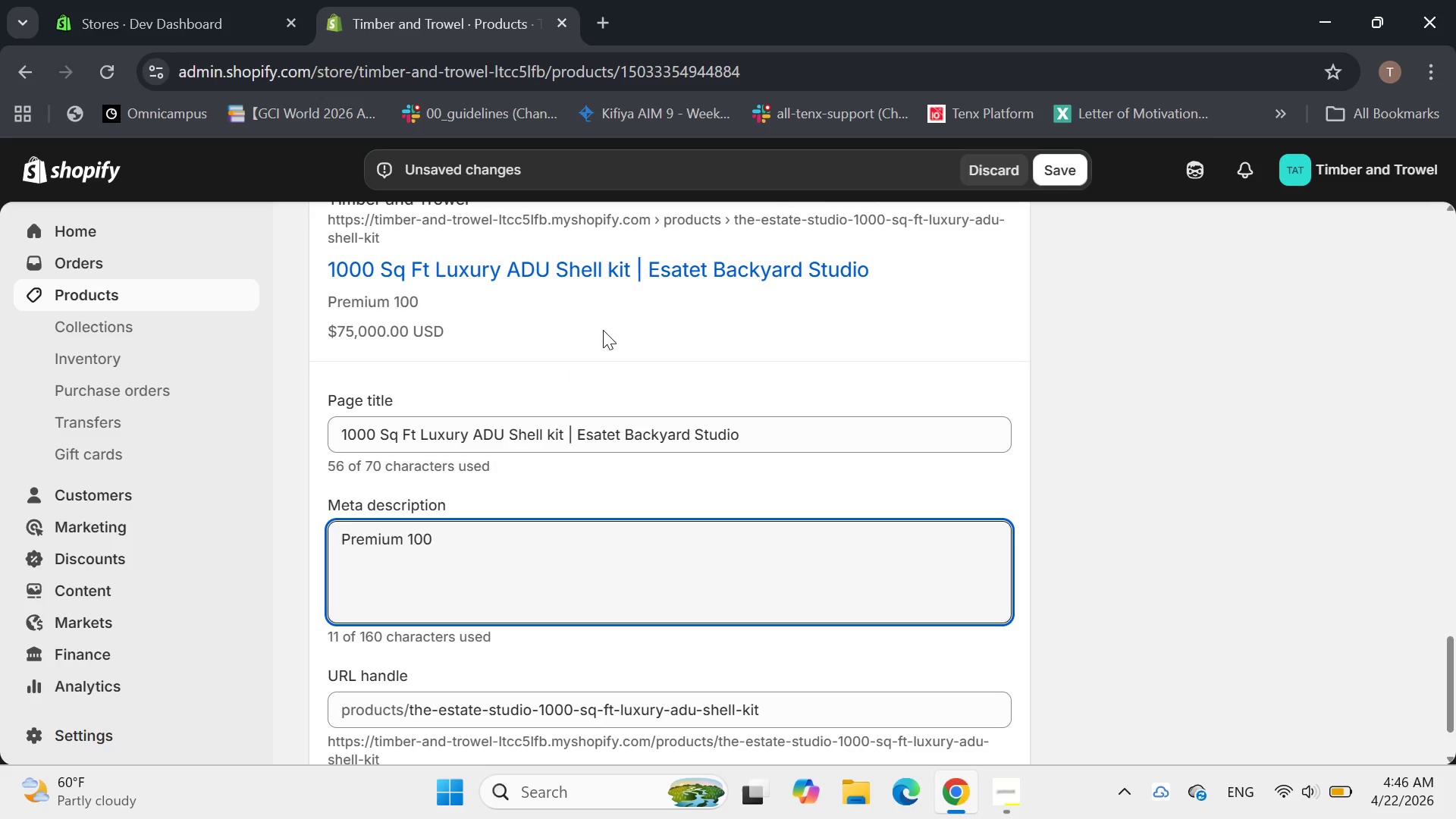 
type(o Sq Ft )
key(Backspace)
type(ADU shell it)
 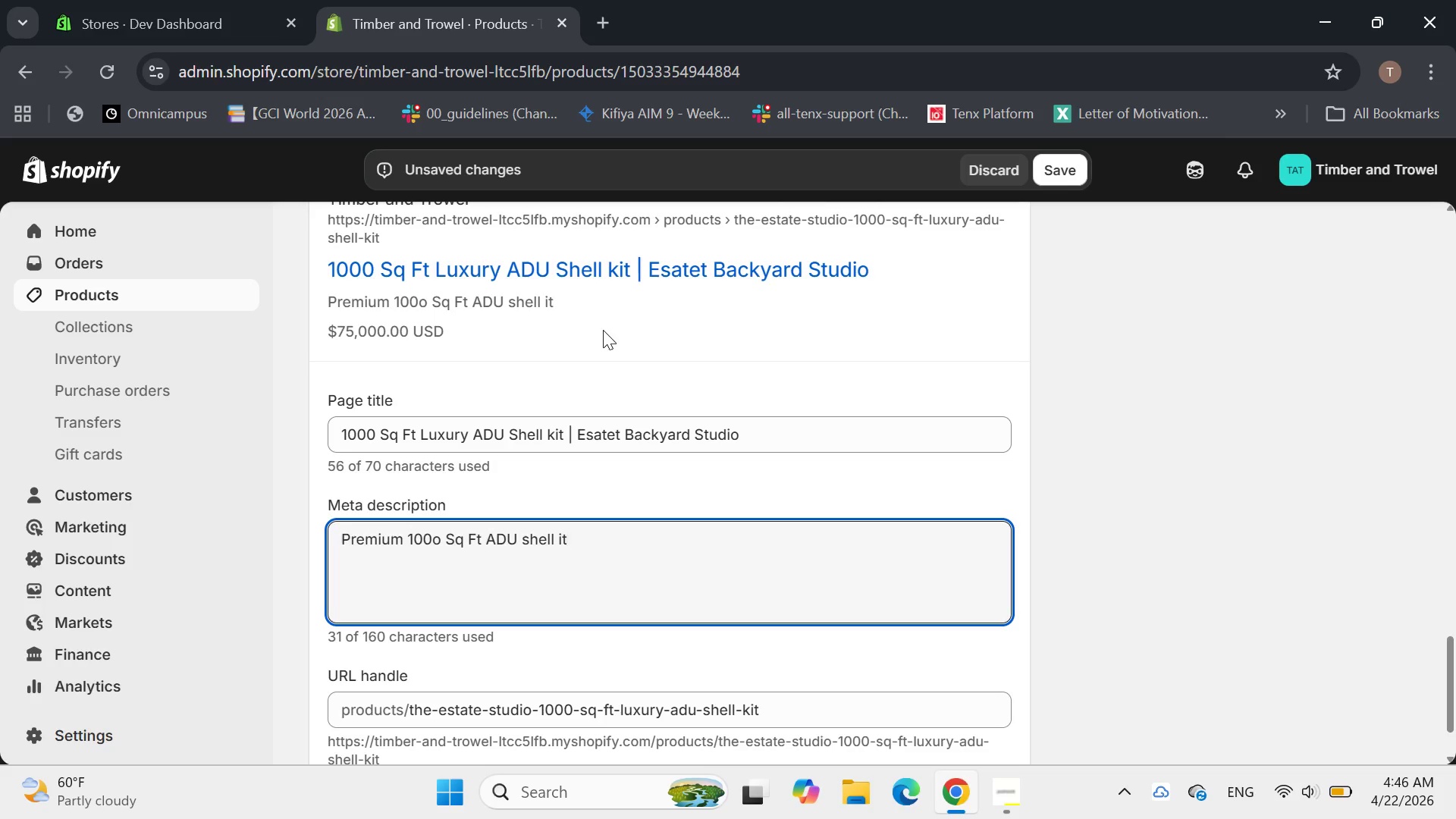 
wait(5.42)
 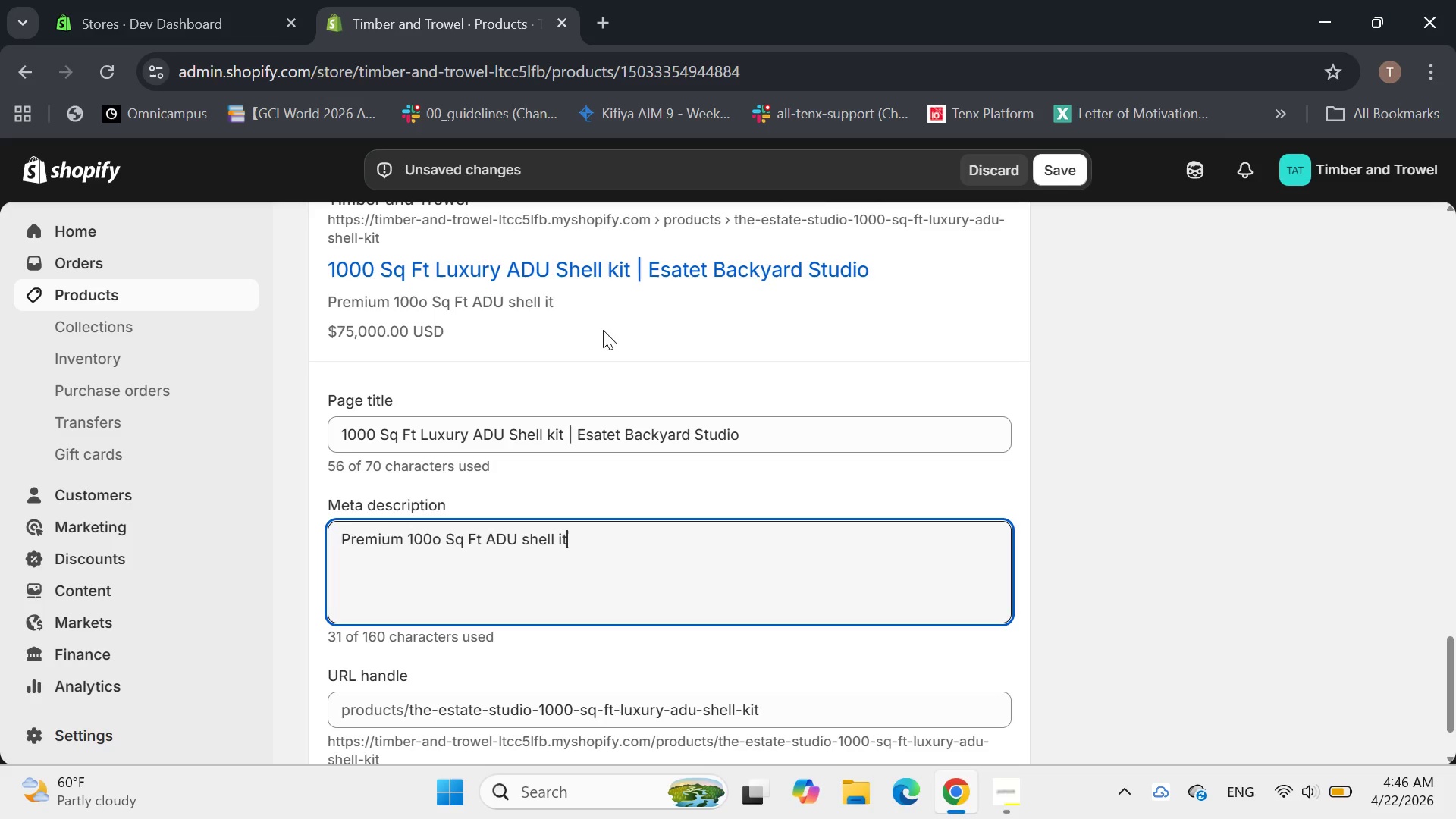 
type(. spacious, modern design for luxiry )
key(Backspace)
key(Backspace)
key(Backspace)
key(Backspace)
type(ury backw)
key(Backspace)
type(yard studios or guest homes. permit-ready.)
 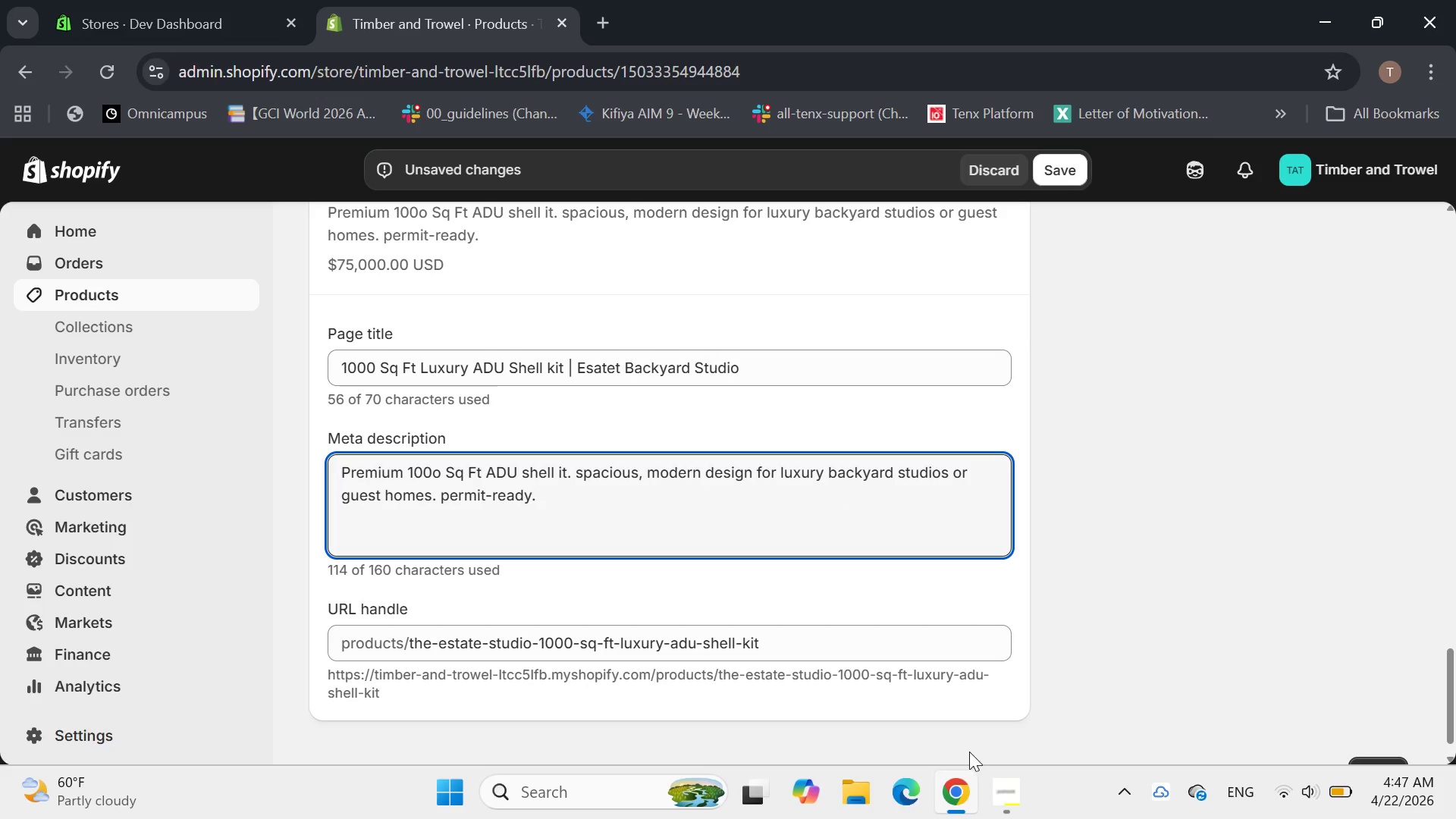 
left_click([987, 770])